 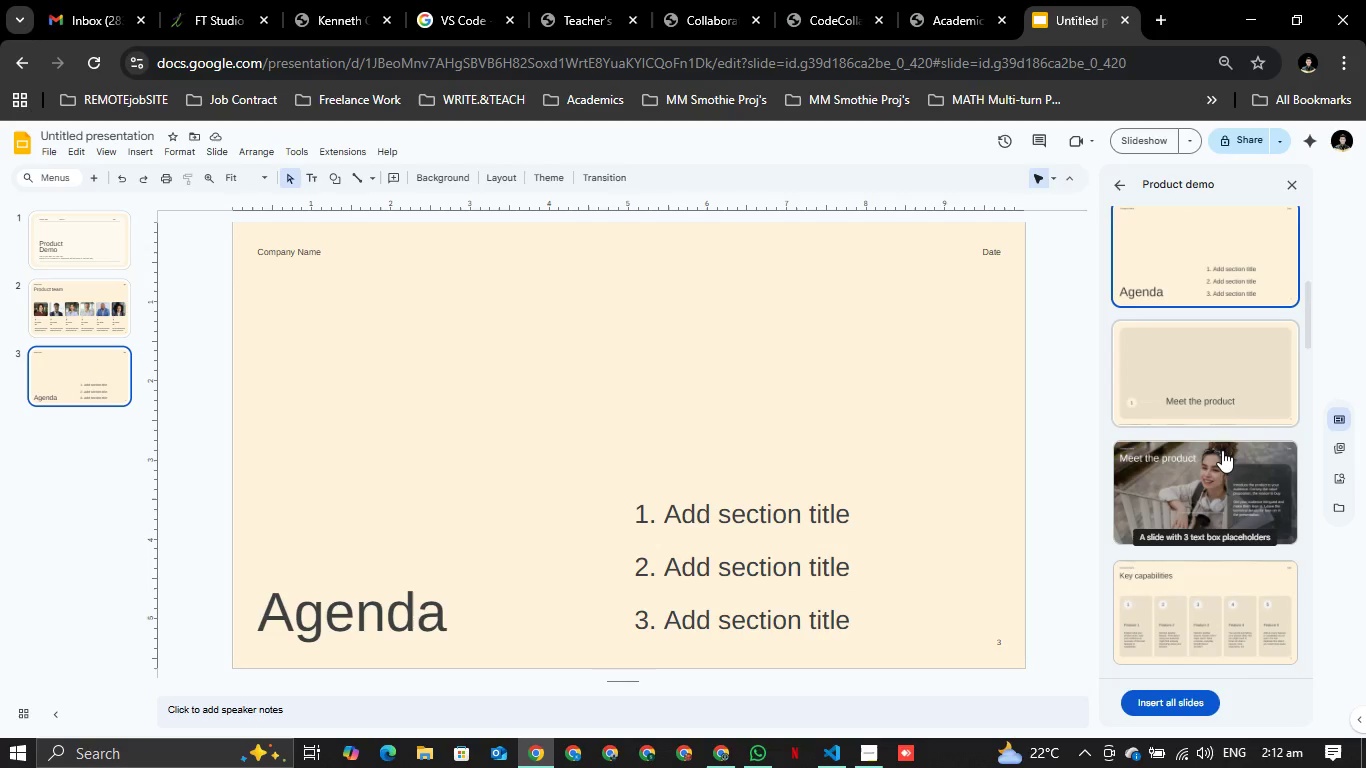 
left_click([1222, 450])
 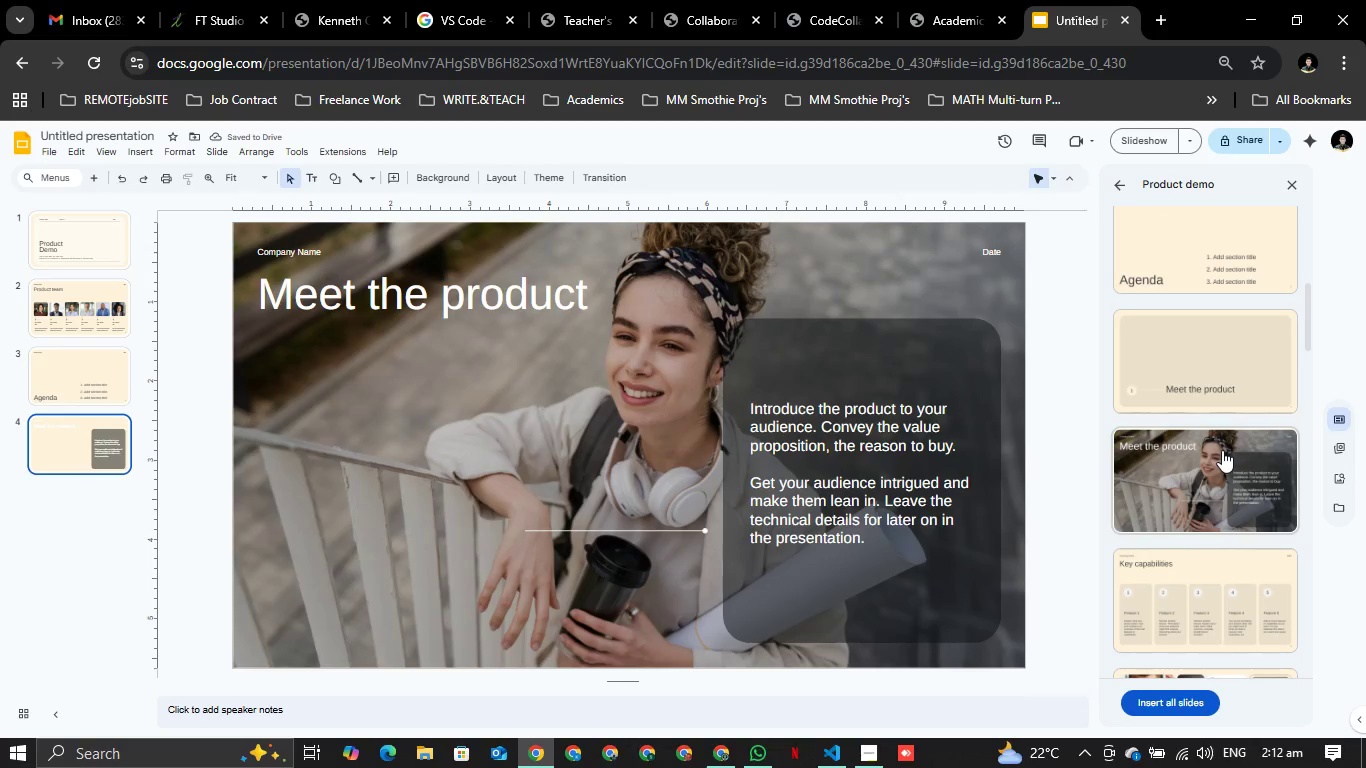 
scroll: coordinate [1223, 452], scroll_direction: down, amount: 2.0
 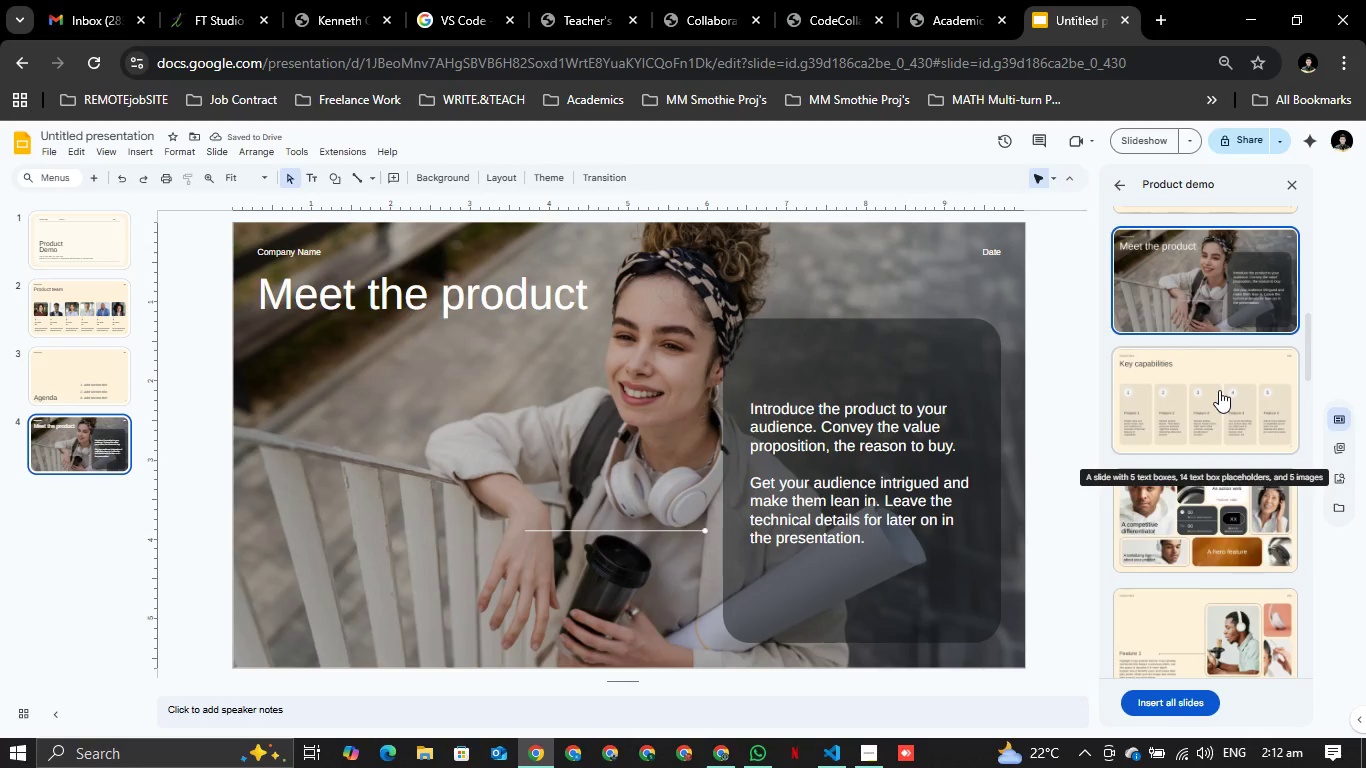 
left_click([1219, 390])
 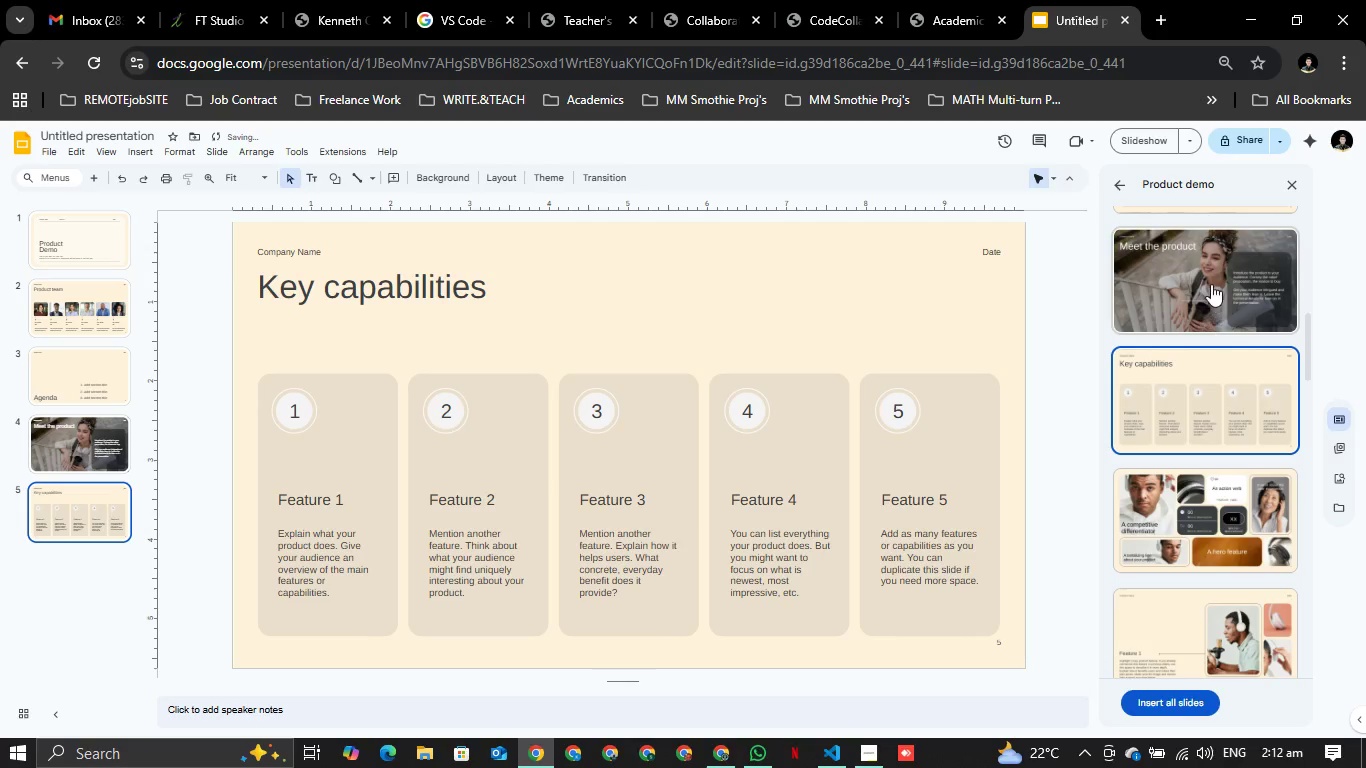 
left_click([1215, 280])
 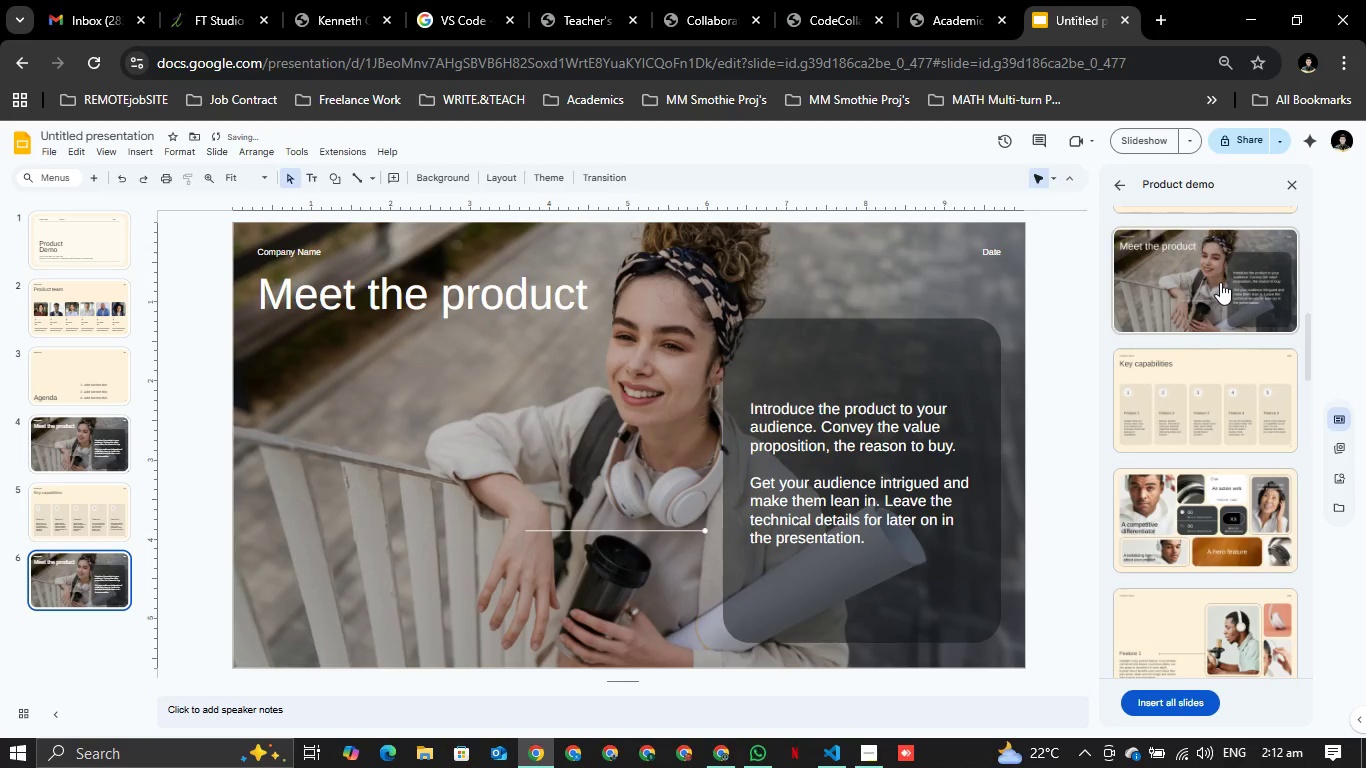 
key(Backspace)
 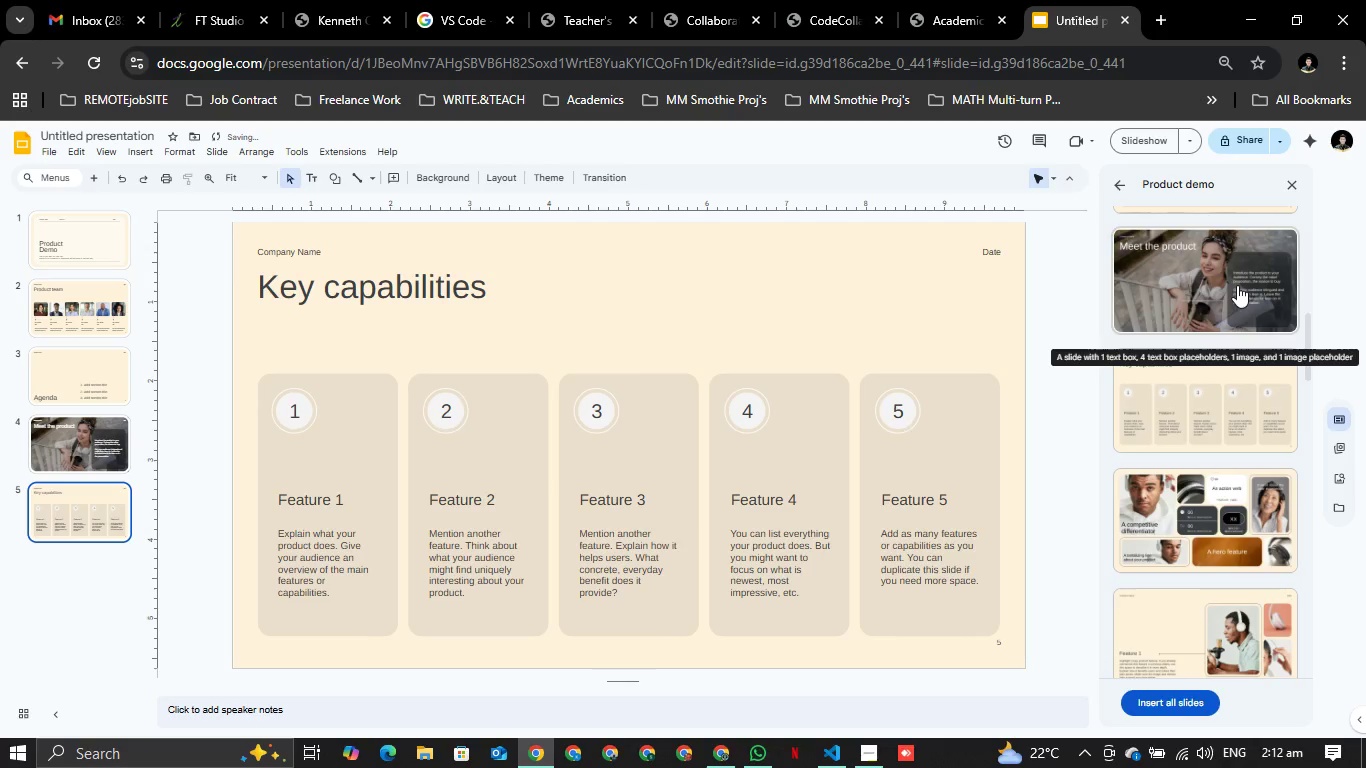 
left_click([1237, 285])
 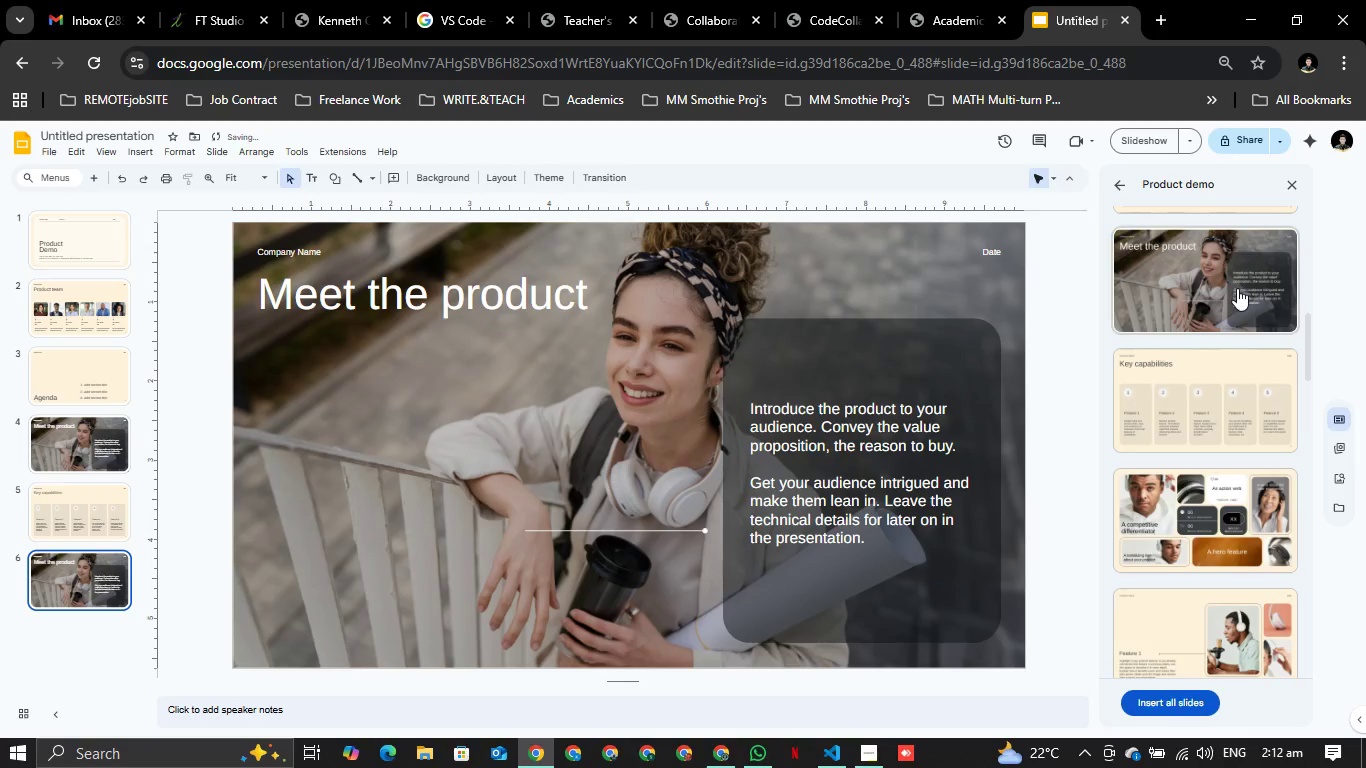 
key(Backspace)
 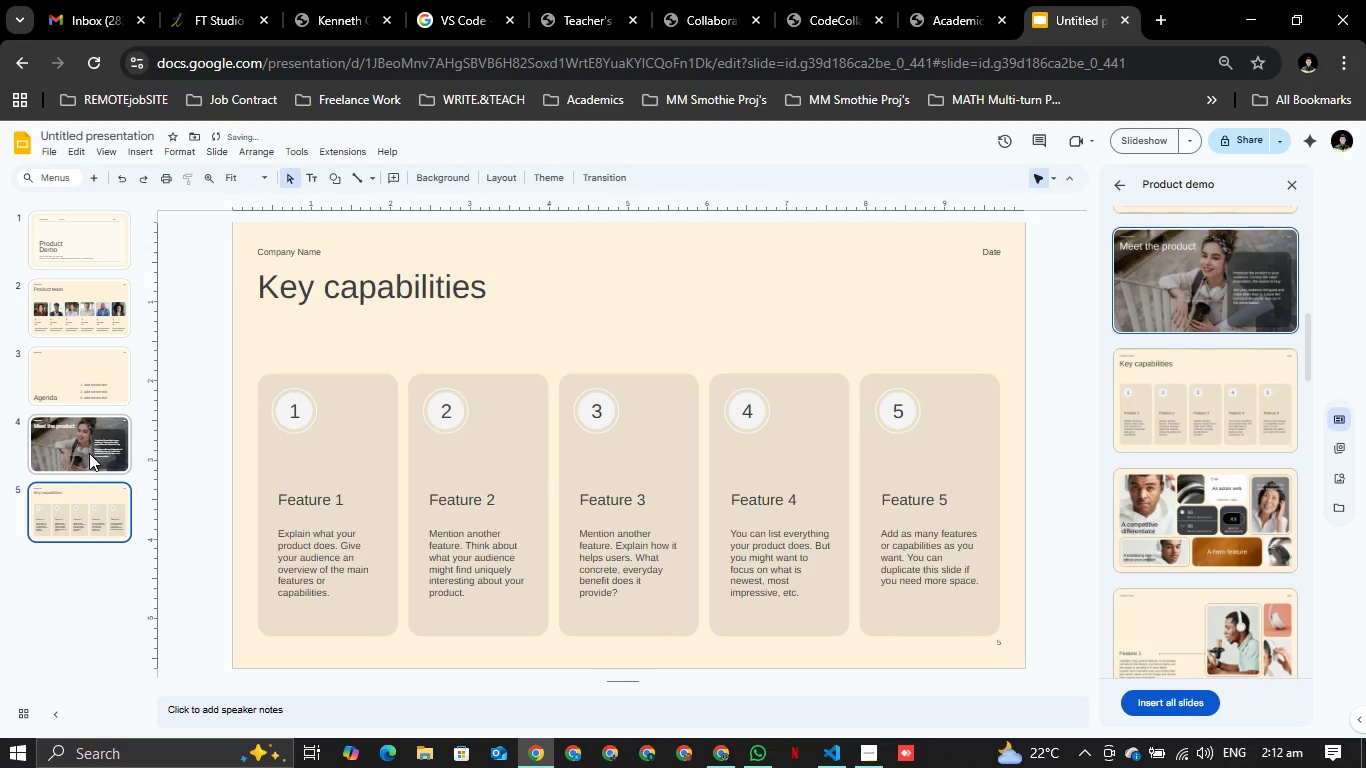 
key(Backspace)
 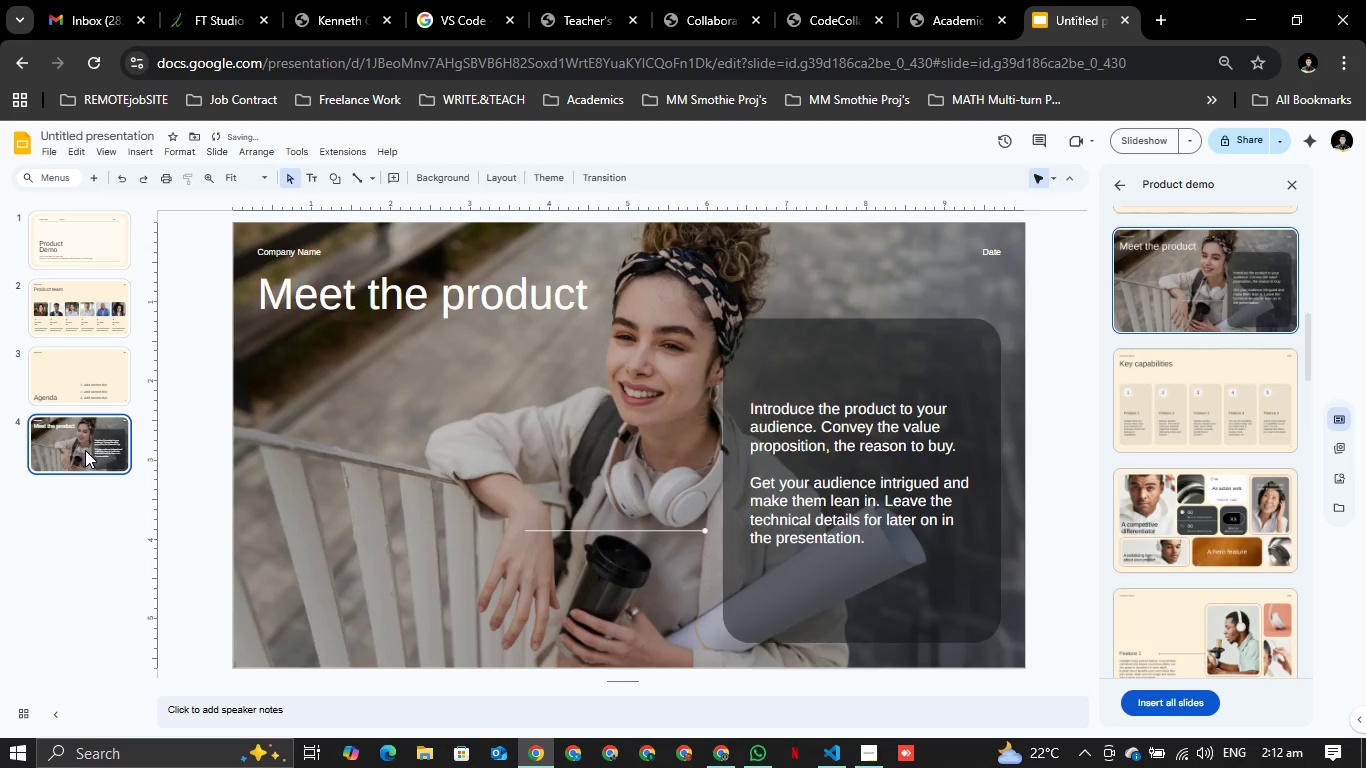 
key(Backspace)
 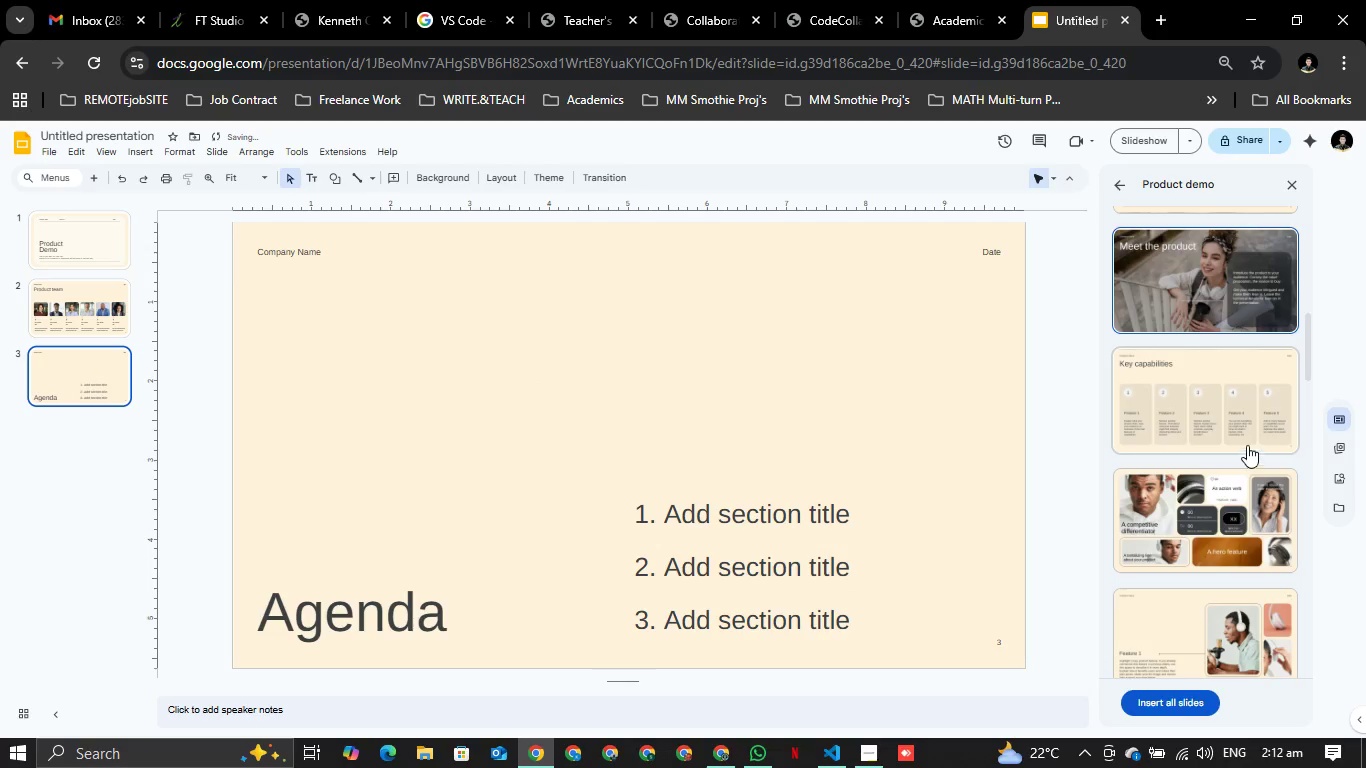 
left_click([1234, 426])
 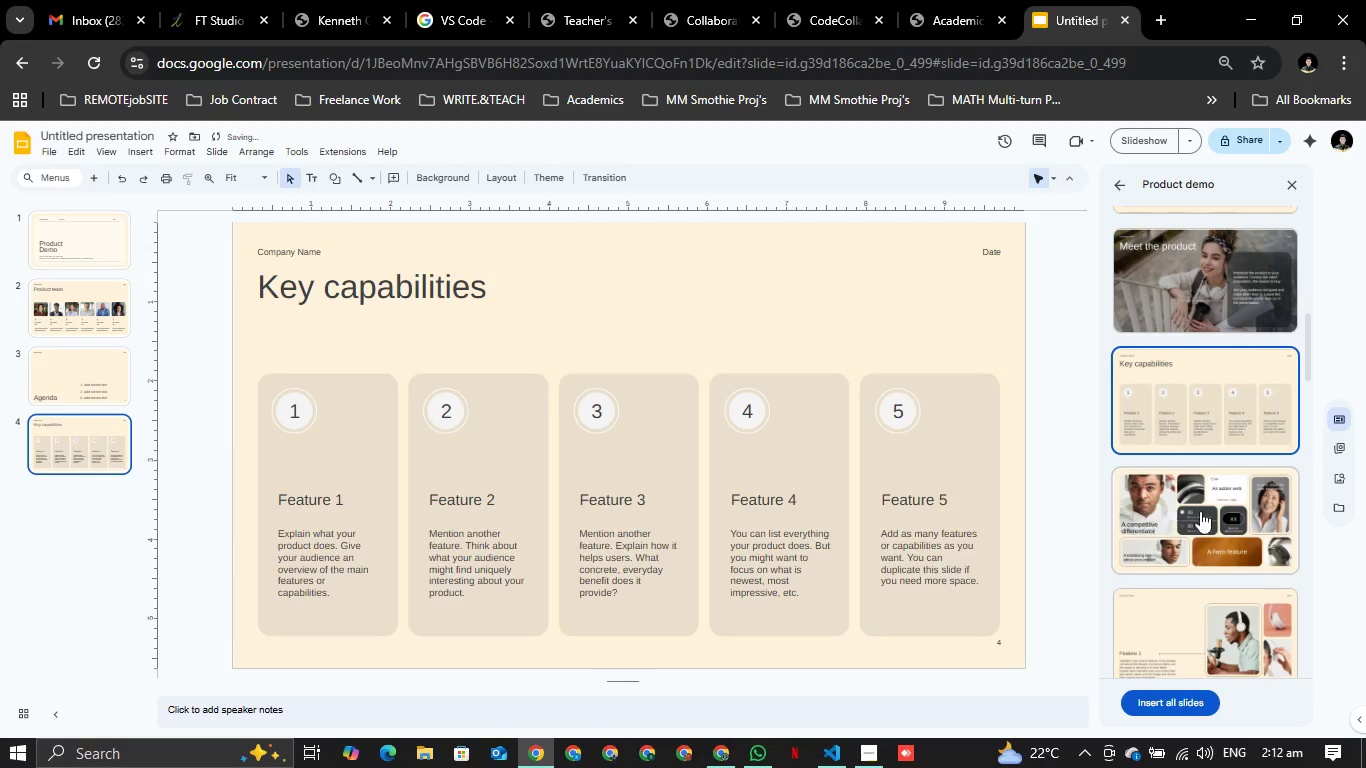 
scroll: coordinate [1206, 515], scroll_direction: down, amount: 1.0
 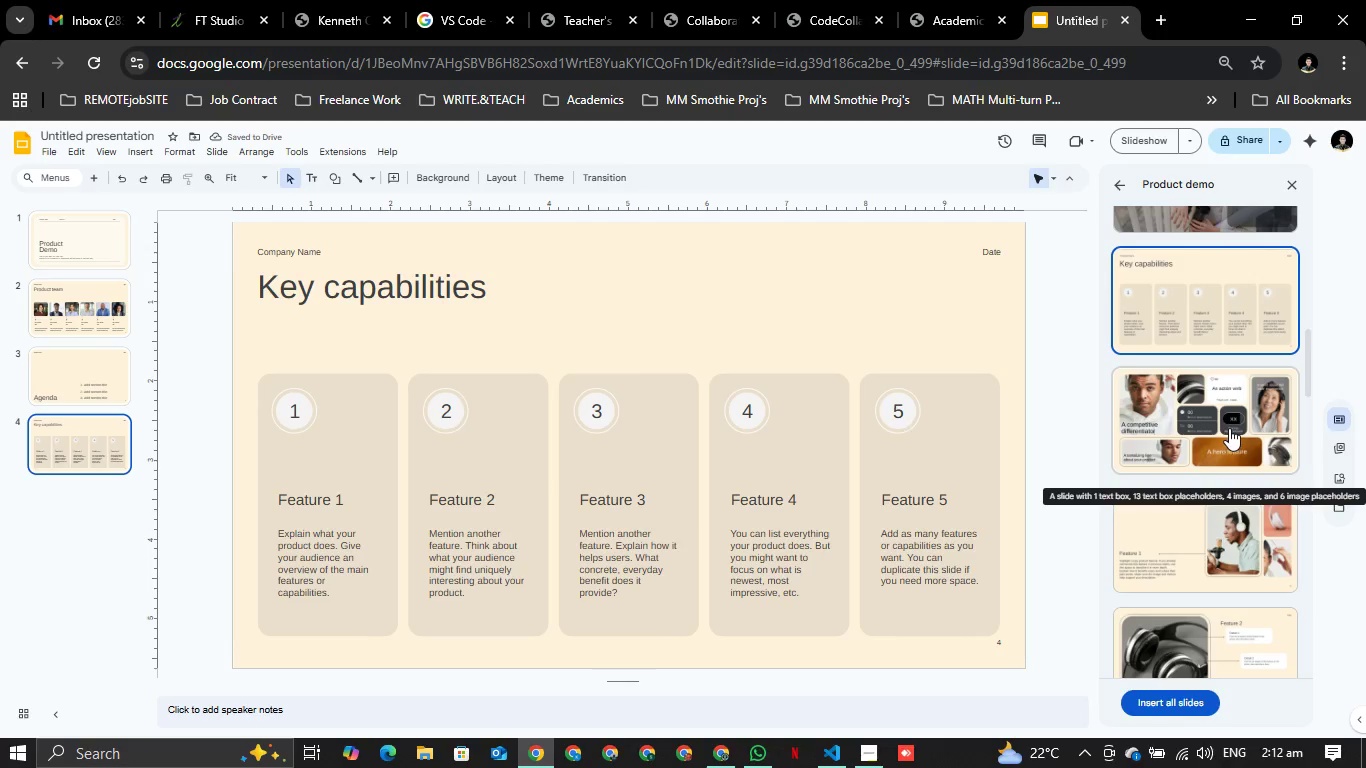 
left_click([1229, 428])
 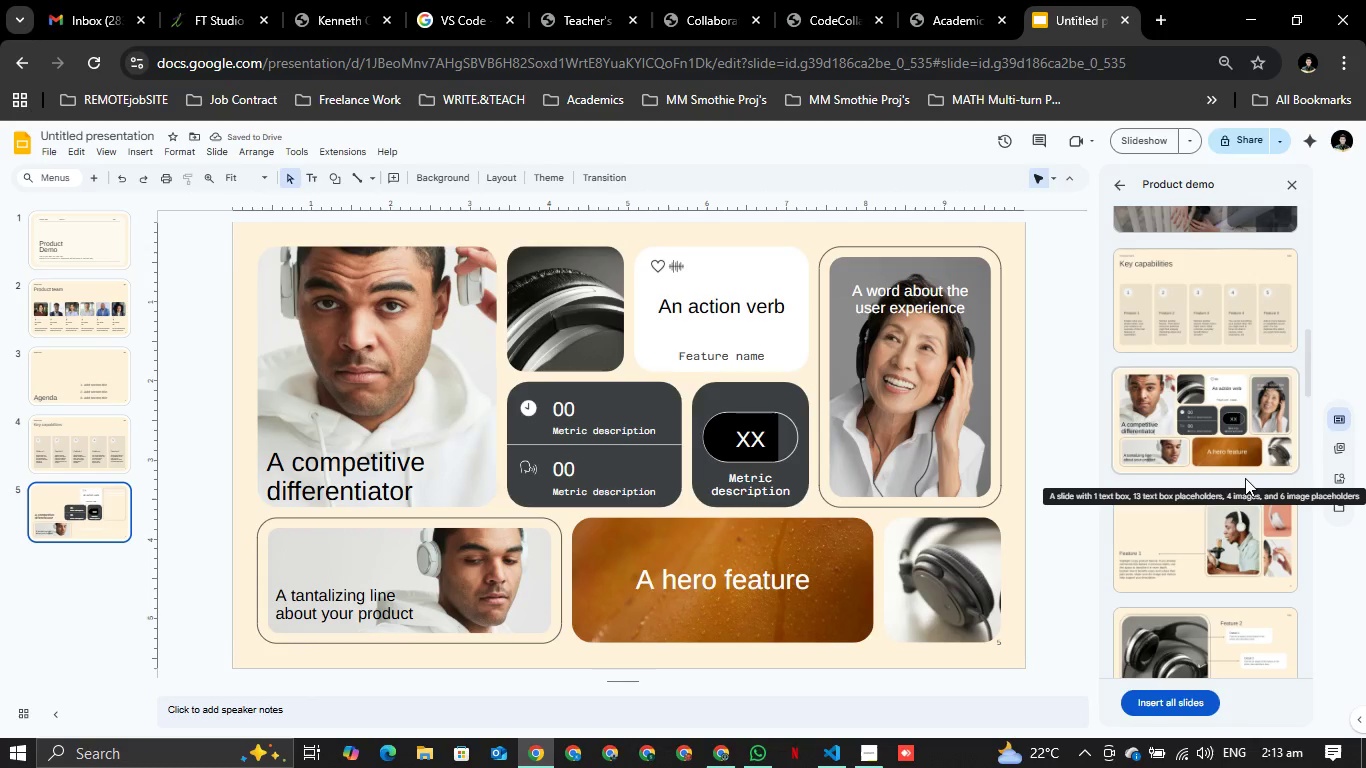 
key(Backspace)
 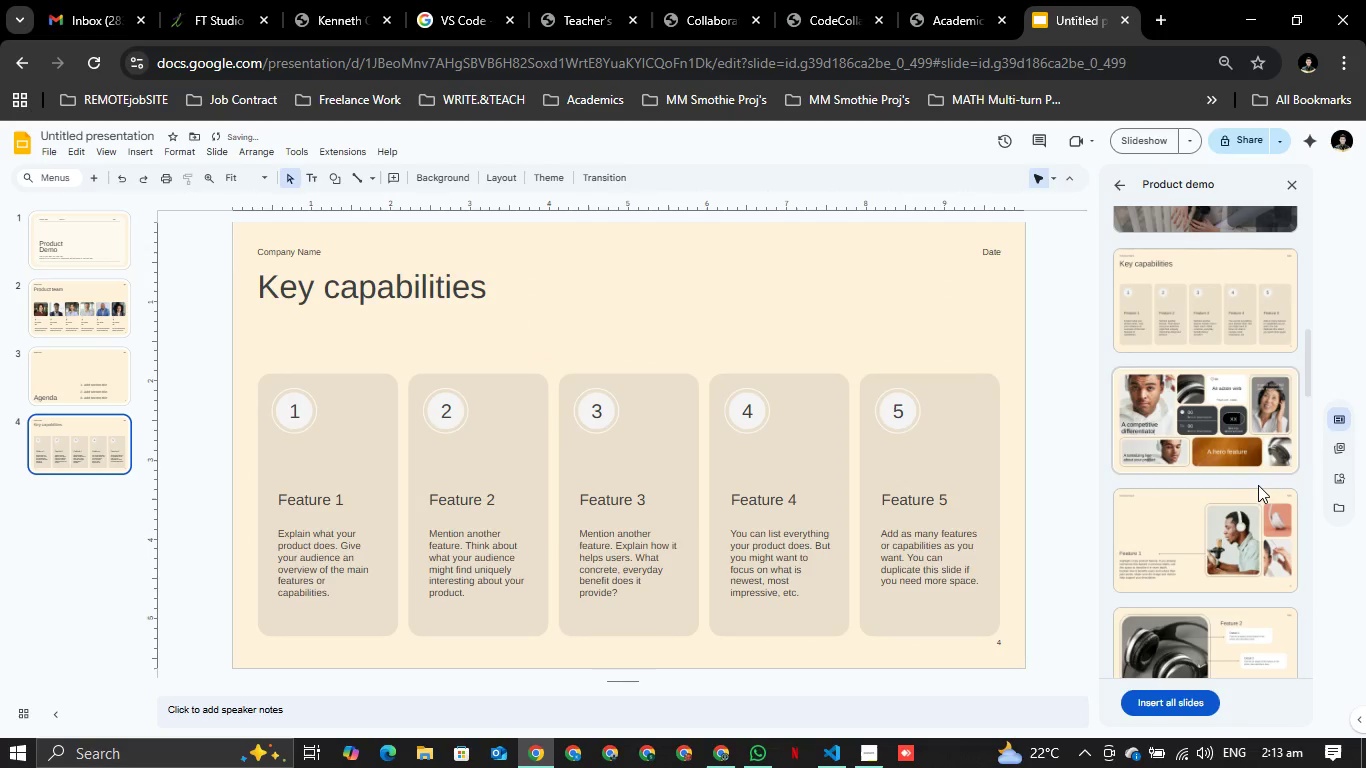 
scroll: coordinate [1269, 512], scroll_direction: down, amount: 9.0
 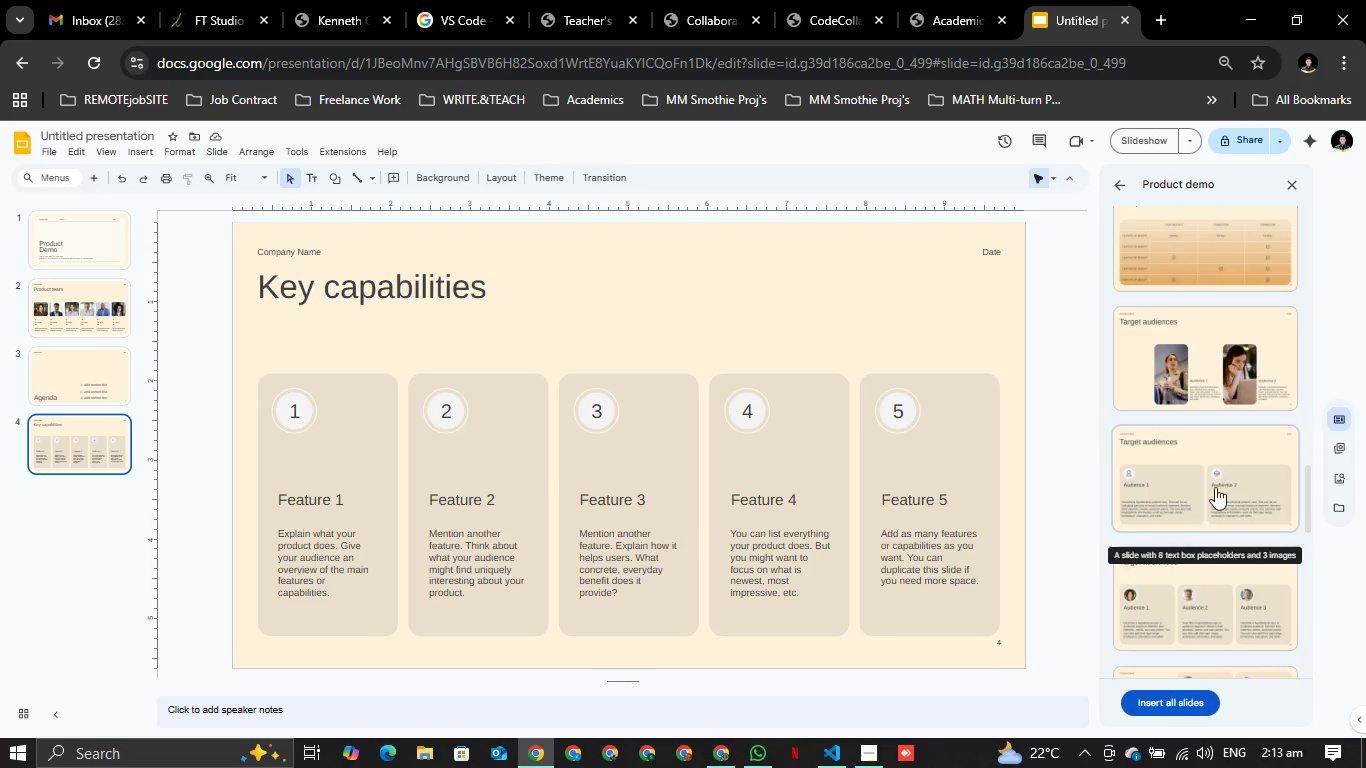 
left_click([1217, 502])
 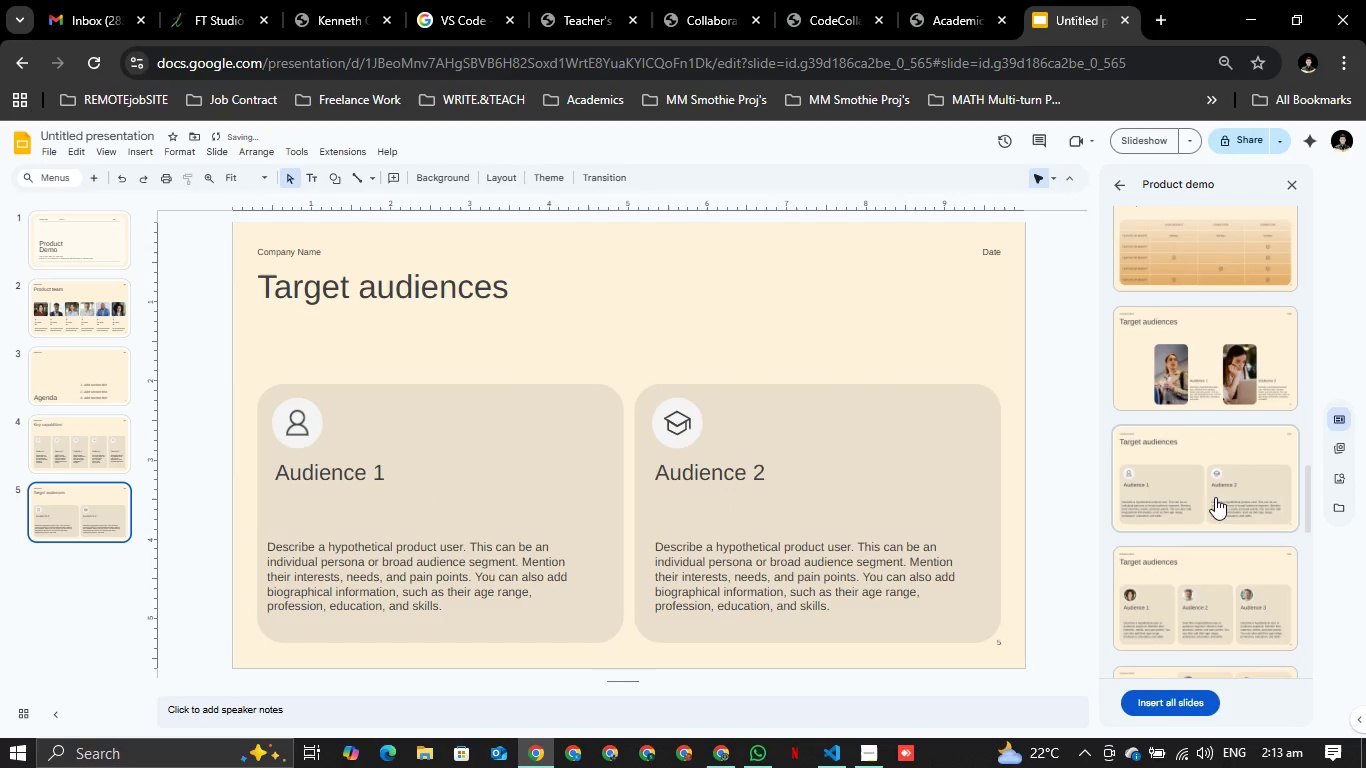 
left_click([1164, 559])
 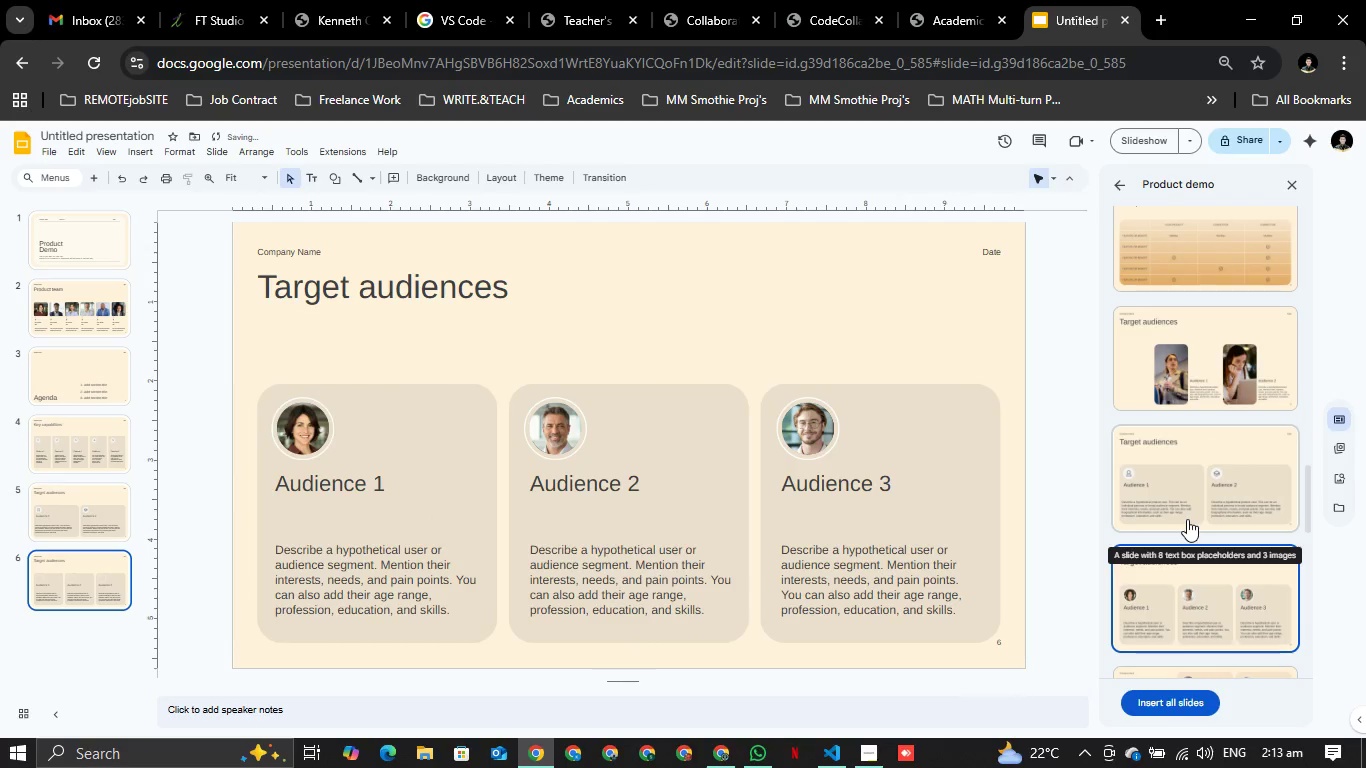 
key(Backspace)
 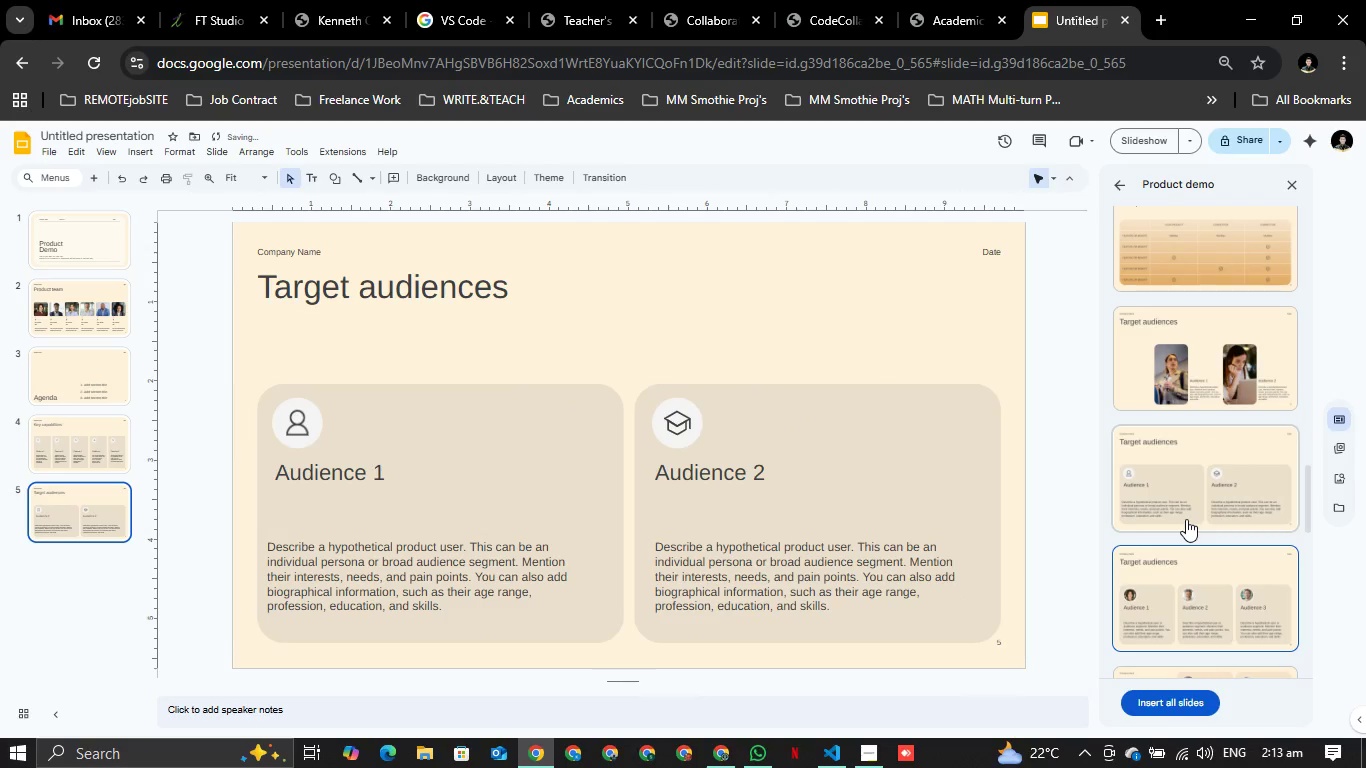 
scroll: coordinate [1215, 513], scroll_direction: down, amount: 7.0
 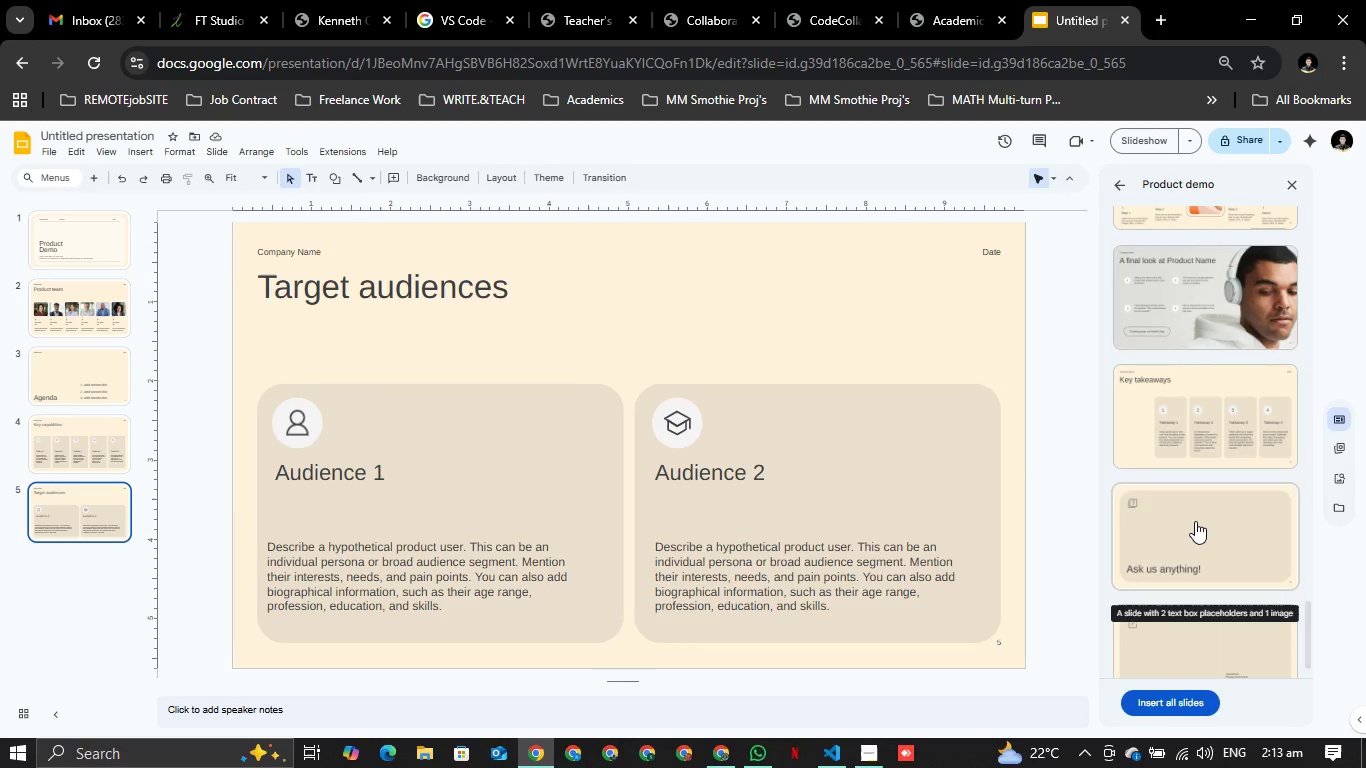 
wait(5.67)
 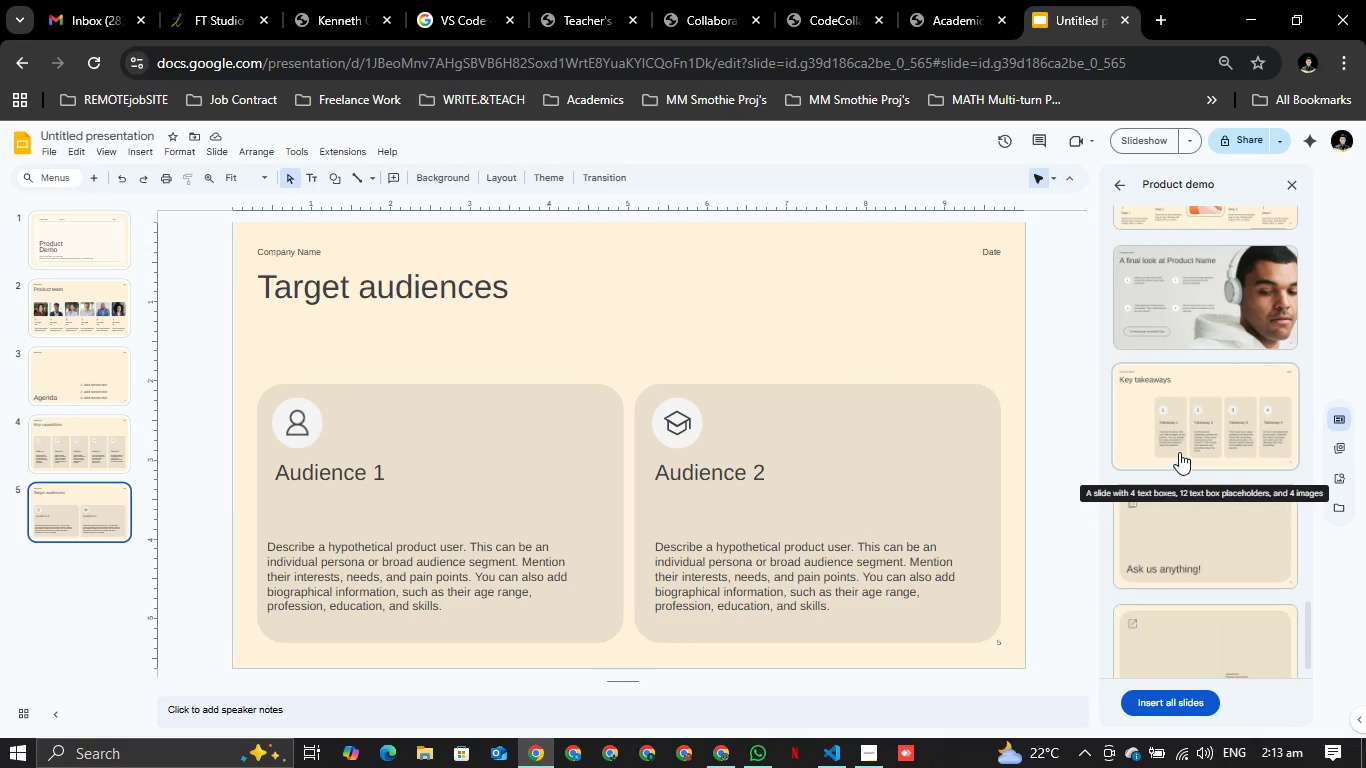 
left_click([1192, 392])
 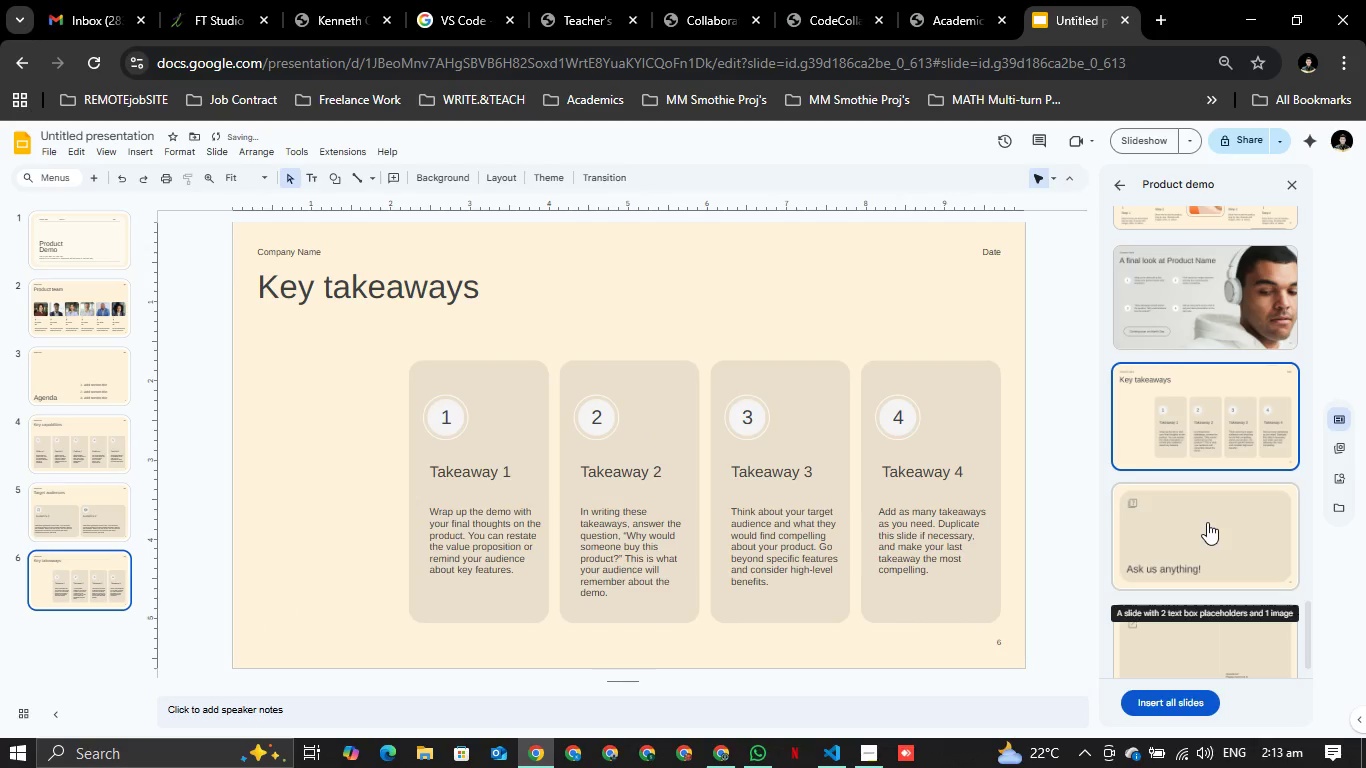 
left_click([1210, 523])
 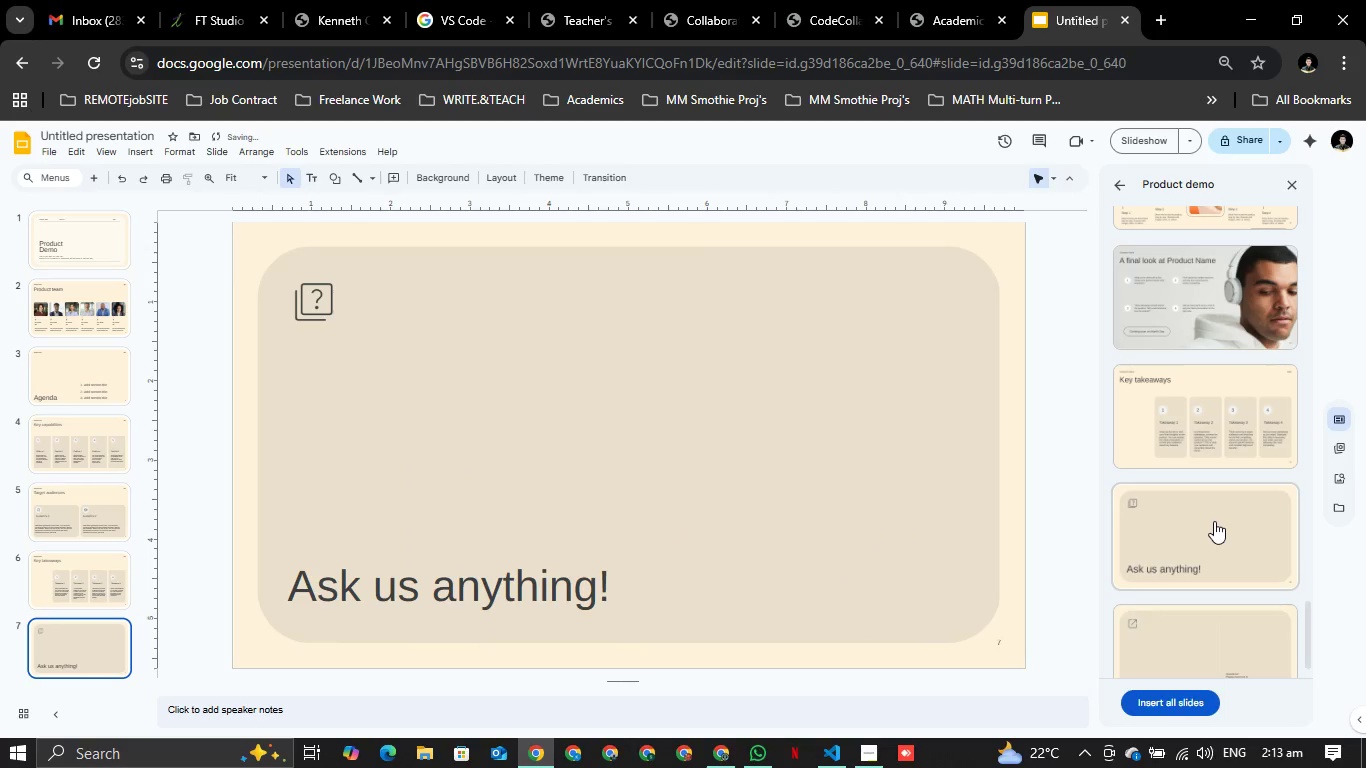 
scroll: coordinate [1214, 522], scroll_direction: down, amount: 5.0
 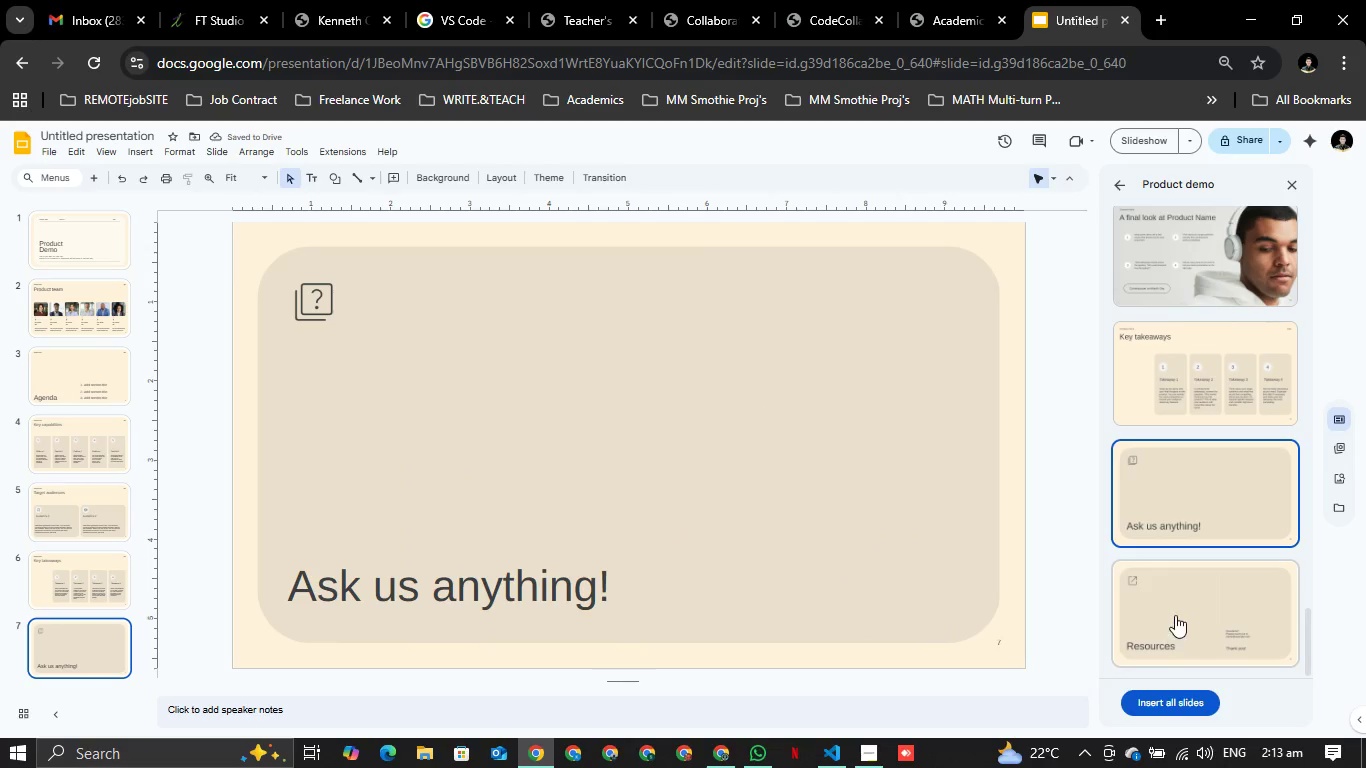 
left_click([1175, 611])
 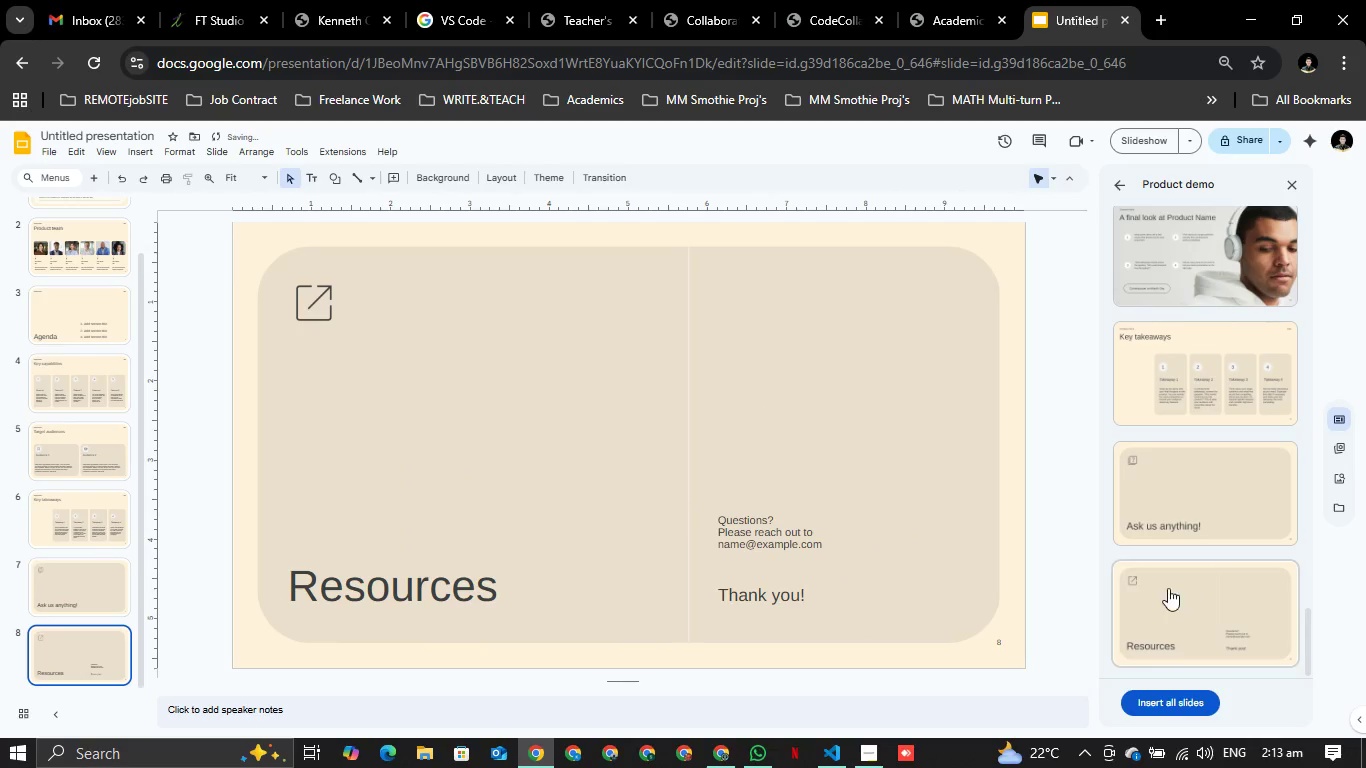 
scroll: coordinate [76, 382], scroll_direction: up, amount: 7.0
 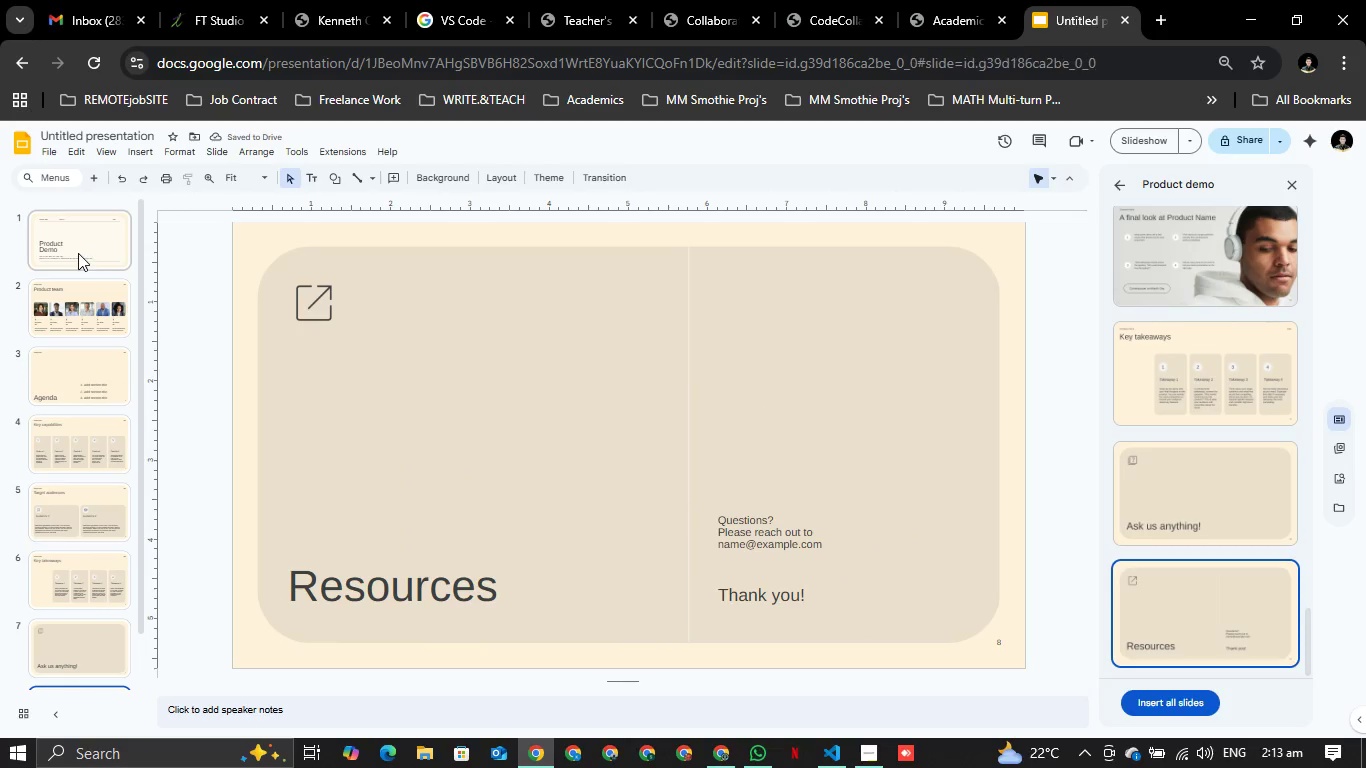 
left_click([78, 253])
 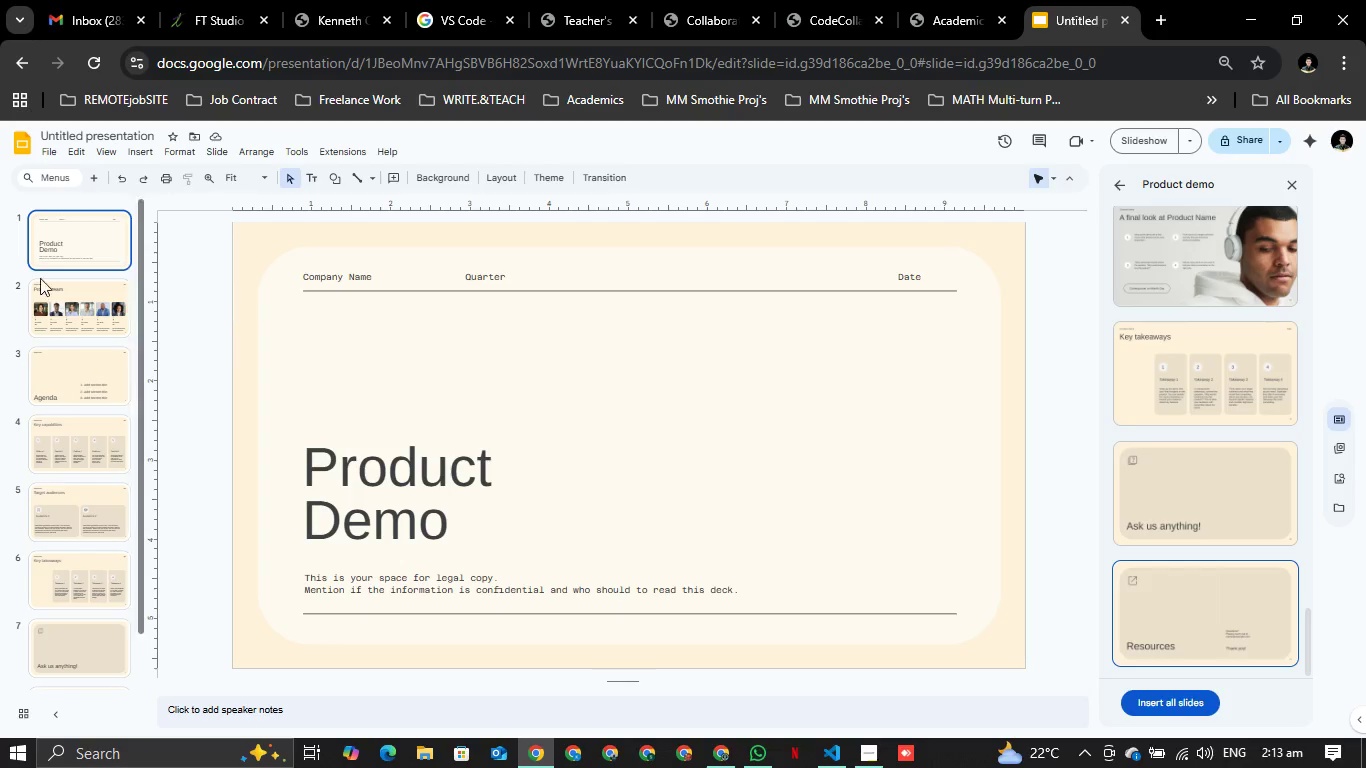 
left_click([40, 224])
 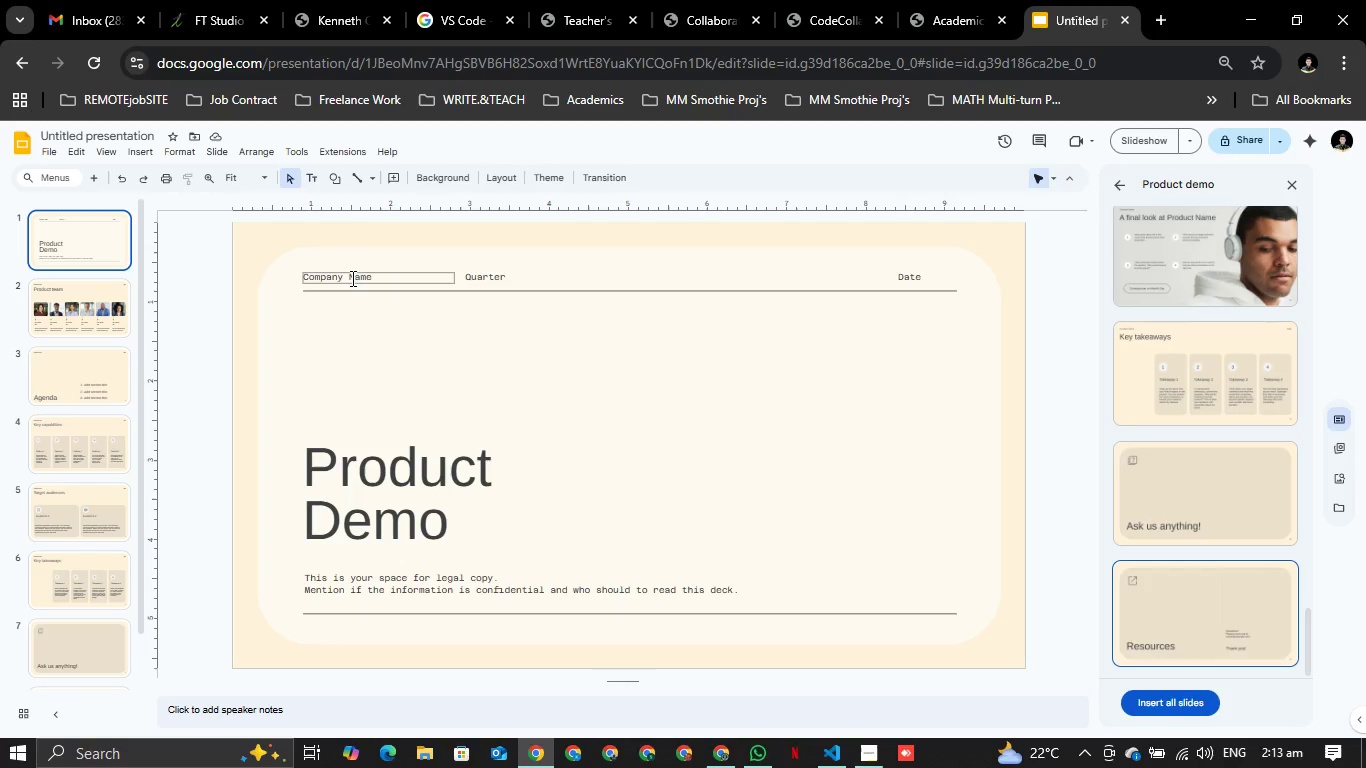 
left_click([351, 278])
 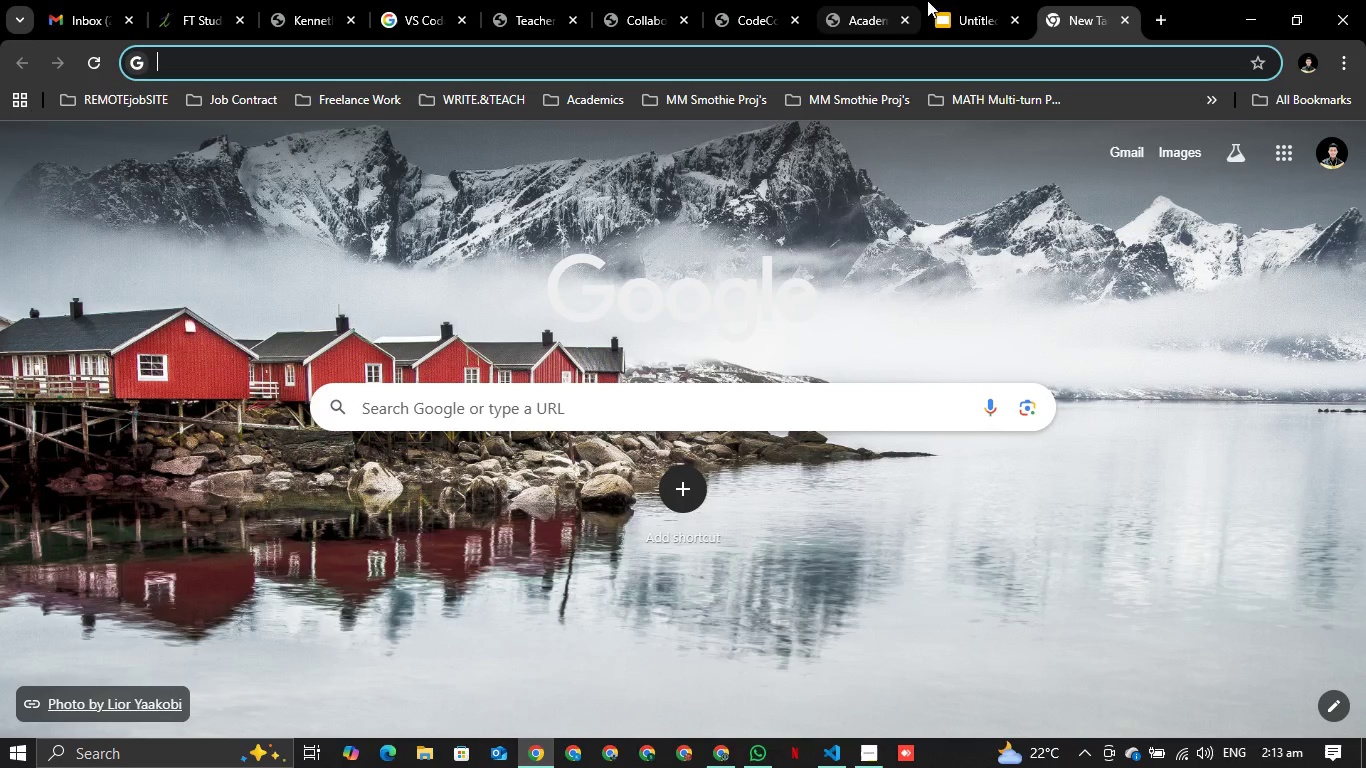 
left_click([1076, 2])
 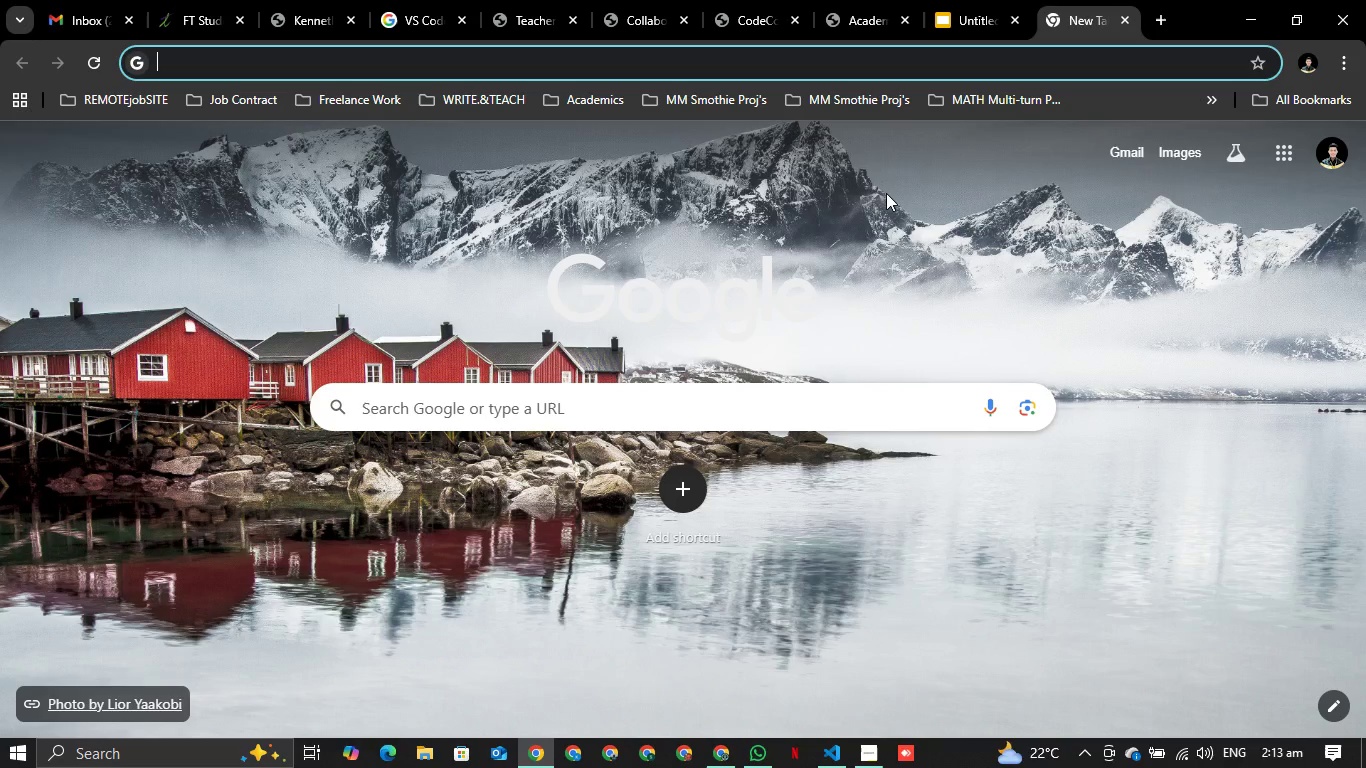 
type(canva)
 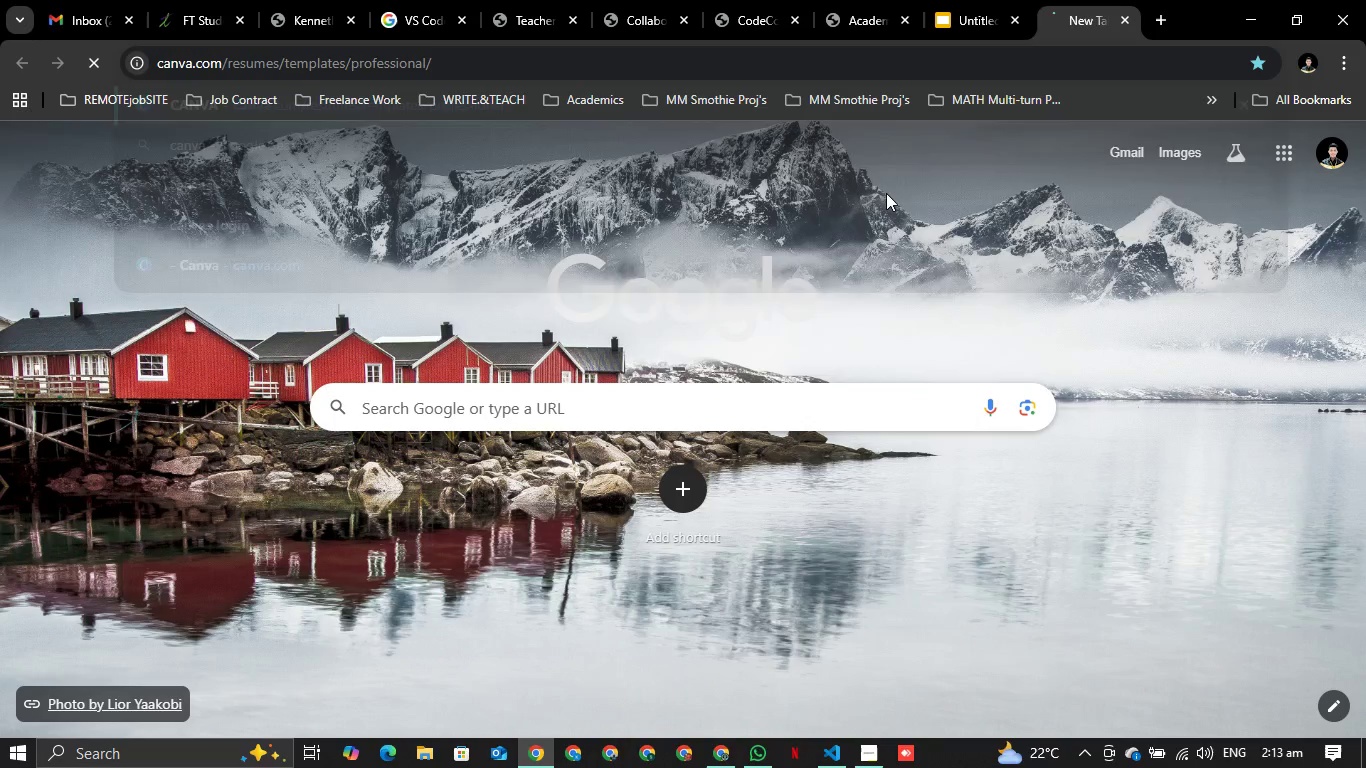 
key(Enter)
 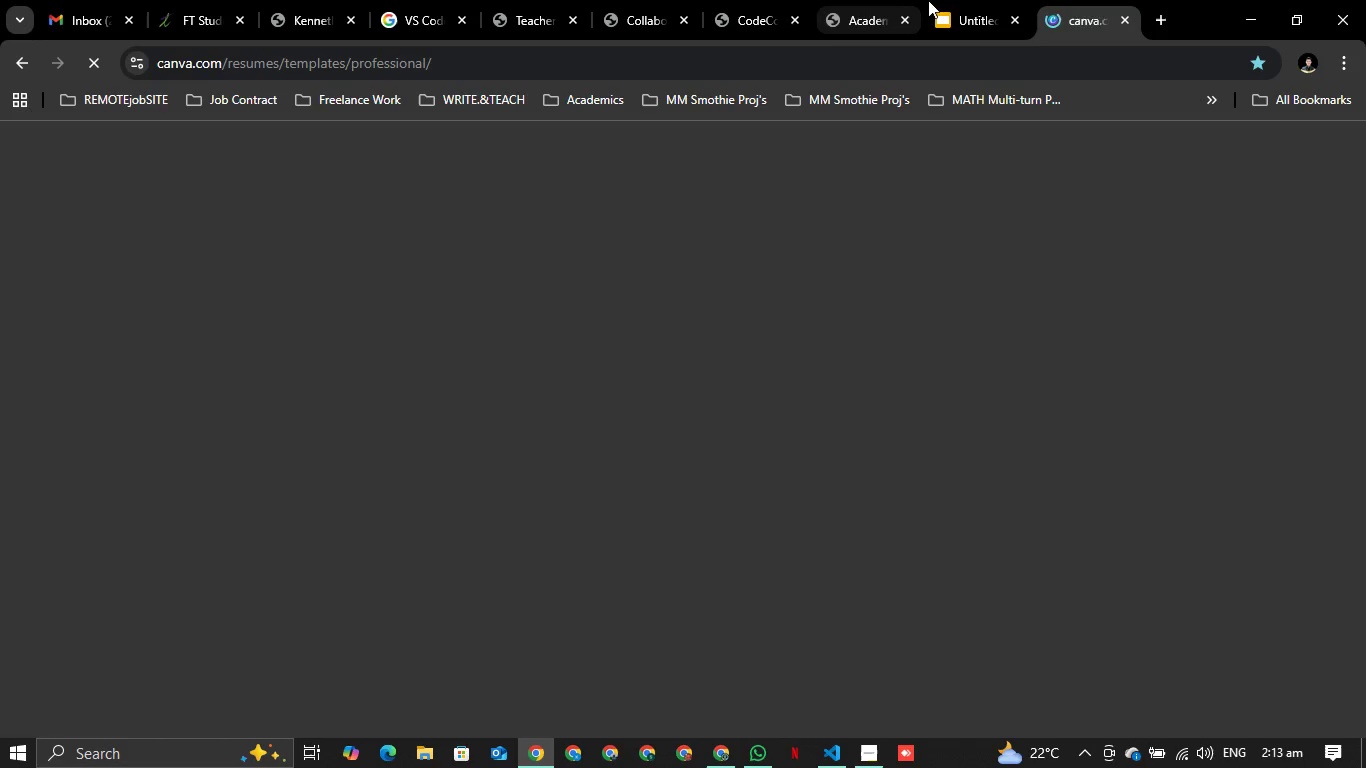 
left_click([955, 0])
 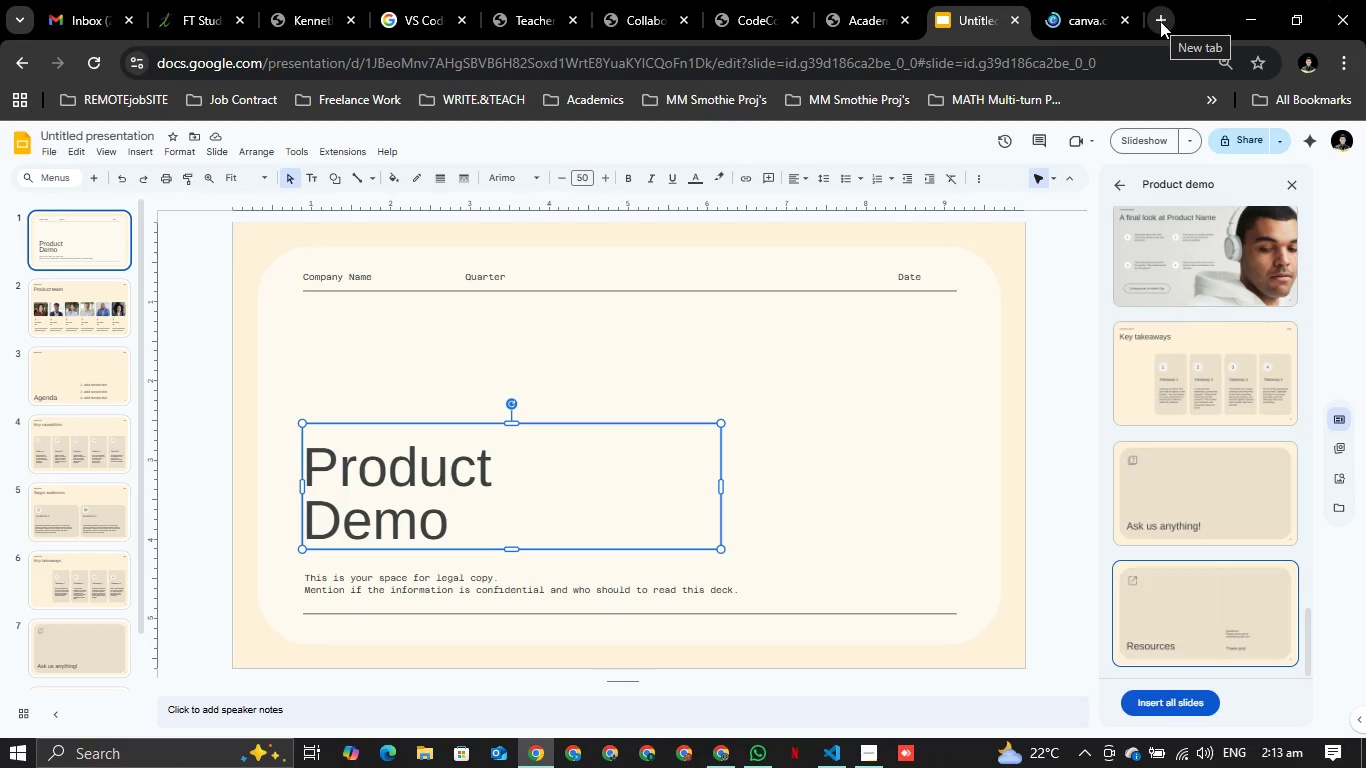 
wait(7.85)
 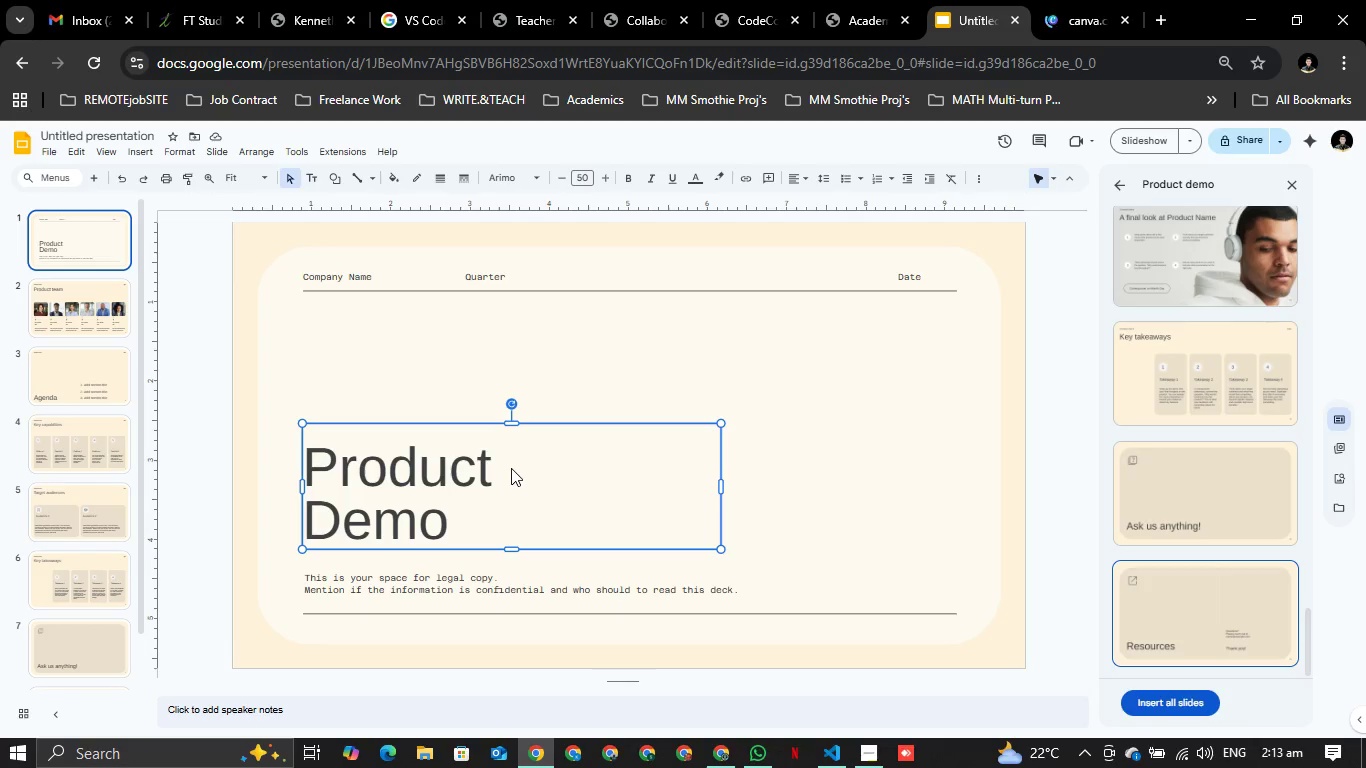 
left_click([1160, 21])
 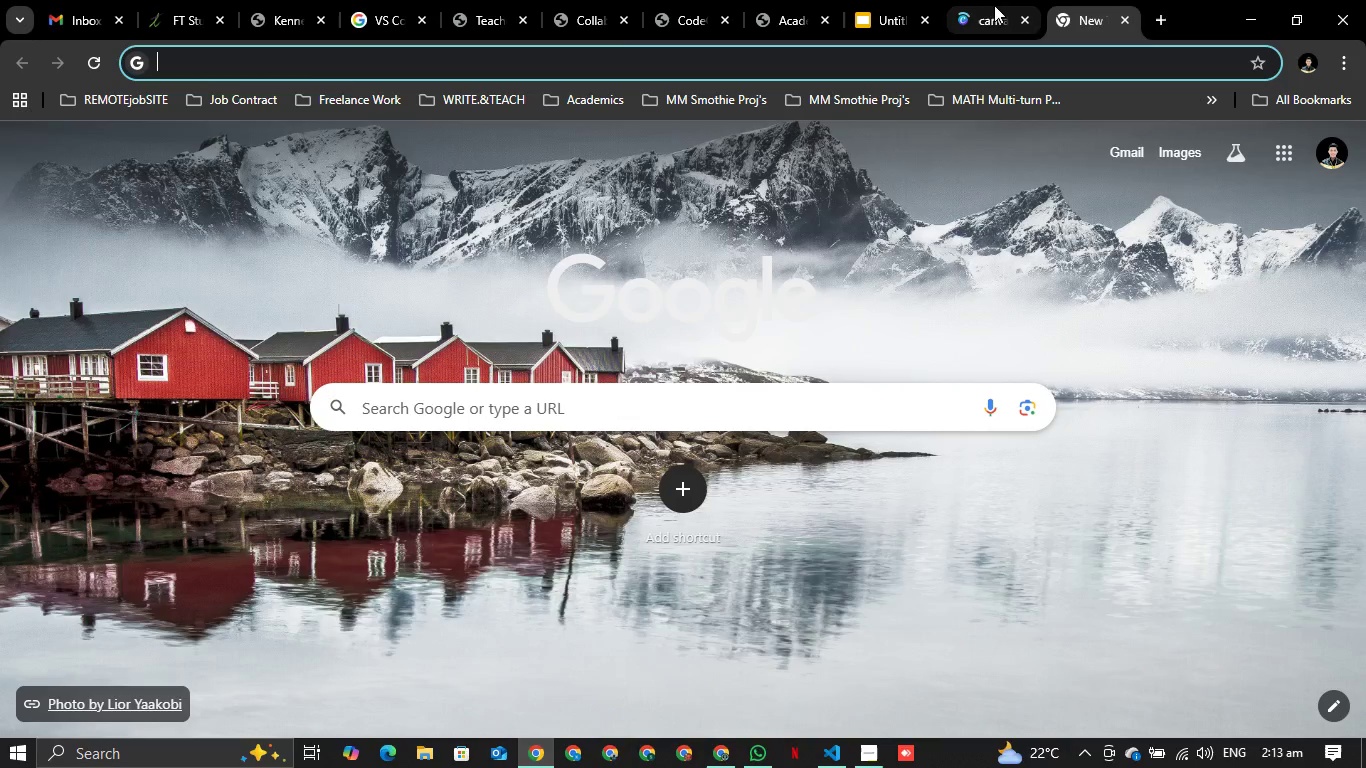 
left_click([994, 3])
 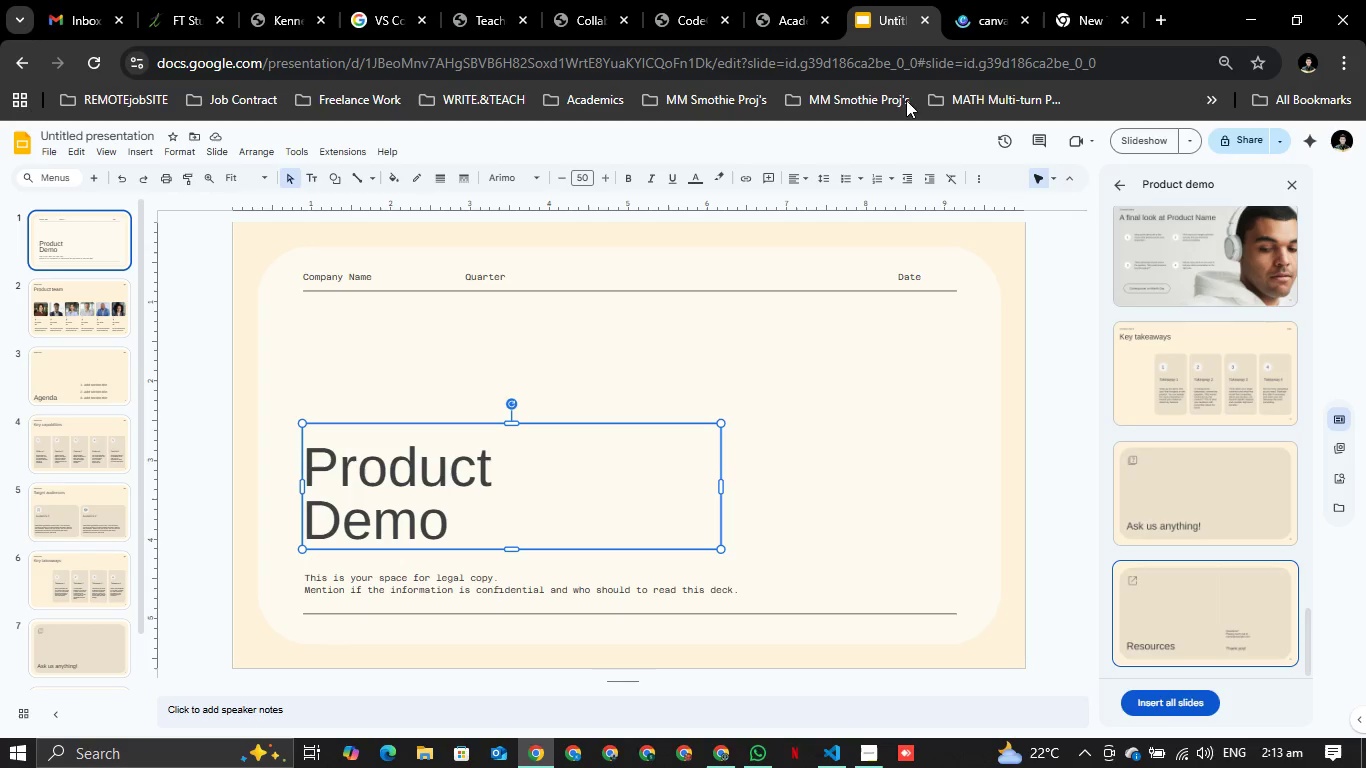 
key(Alt+AltLeft)
 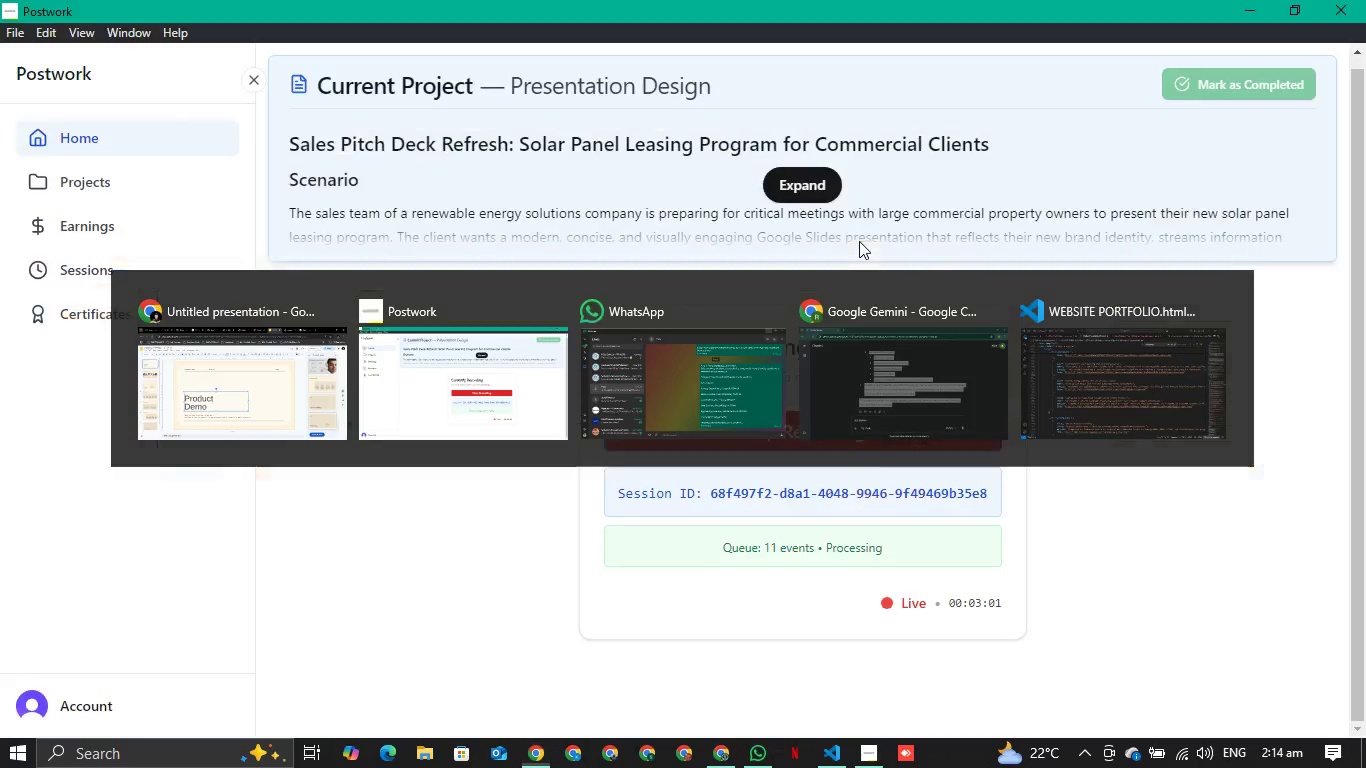 
key(Alt+Tab)